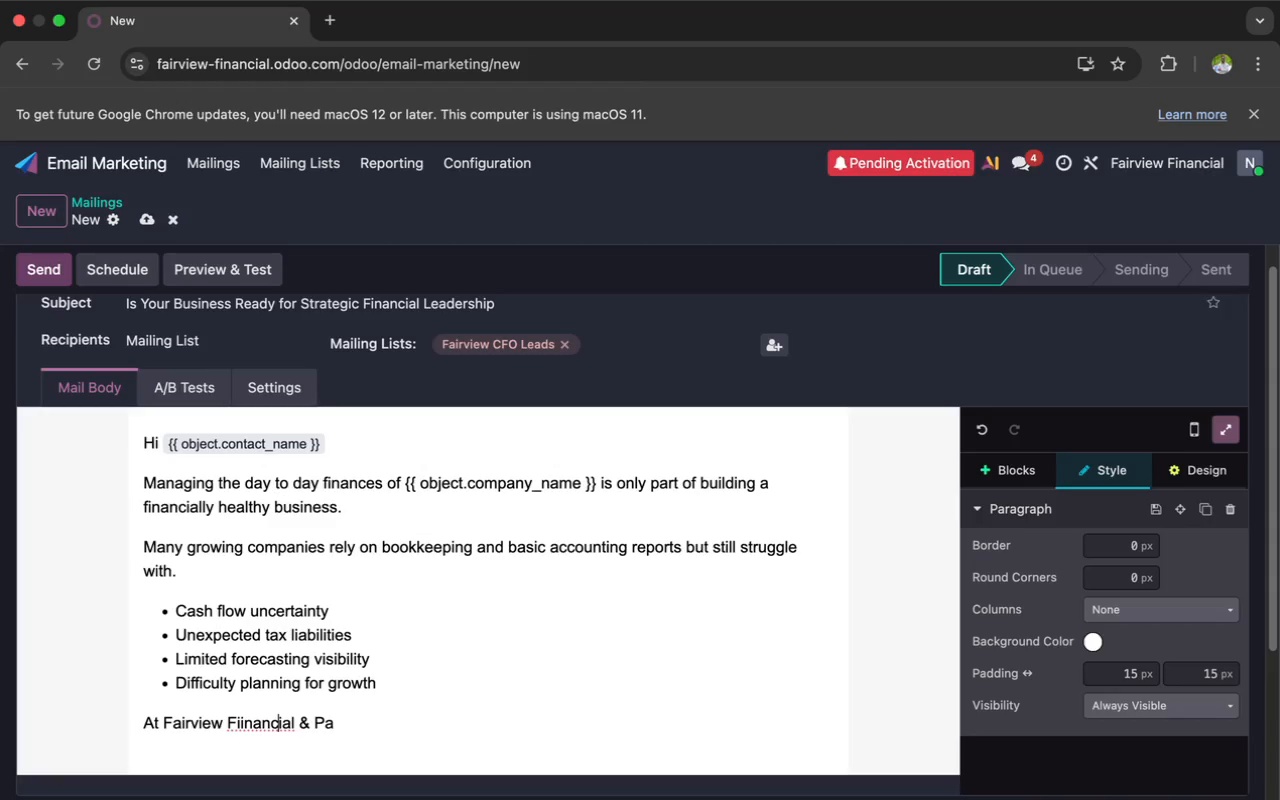 
key(ArrowLeft)
 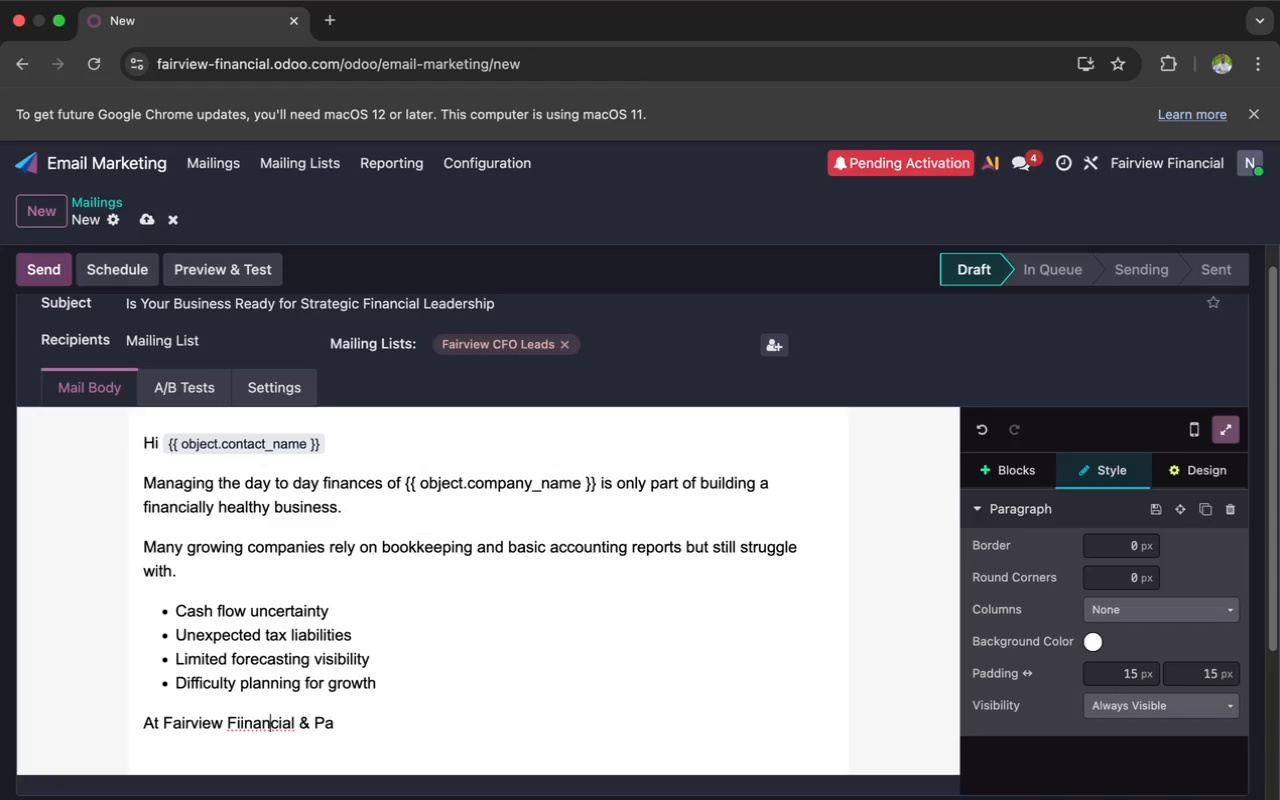 
key(ArrowLeft)
 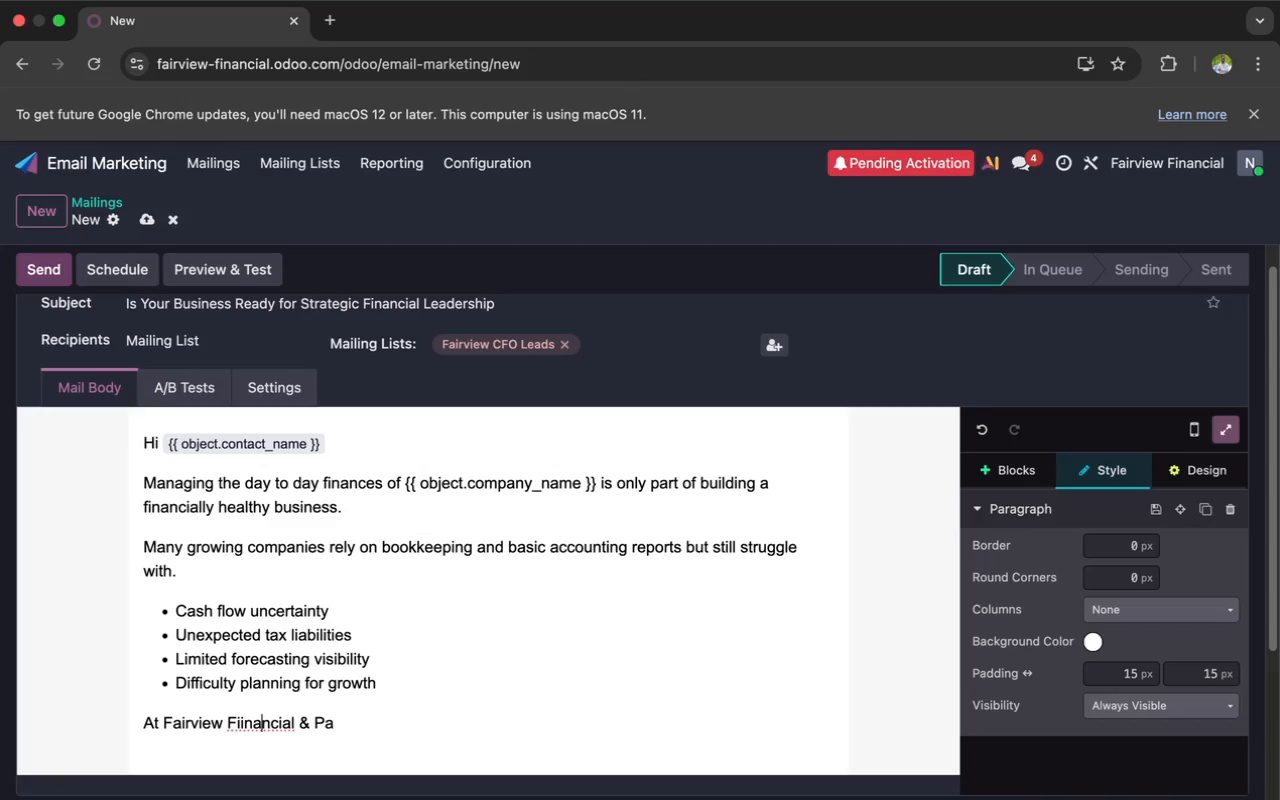 
key(ArrowLeft)
 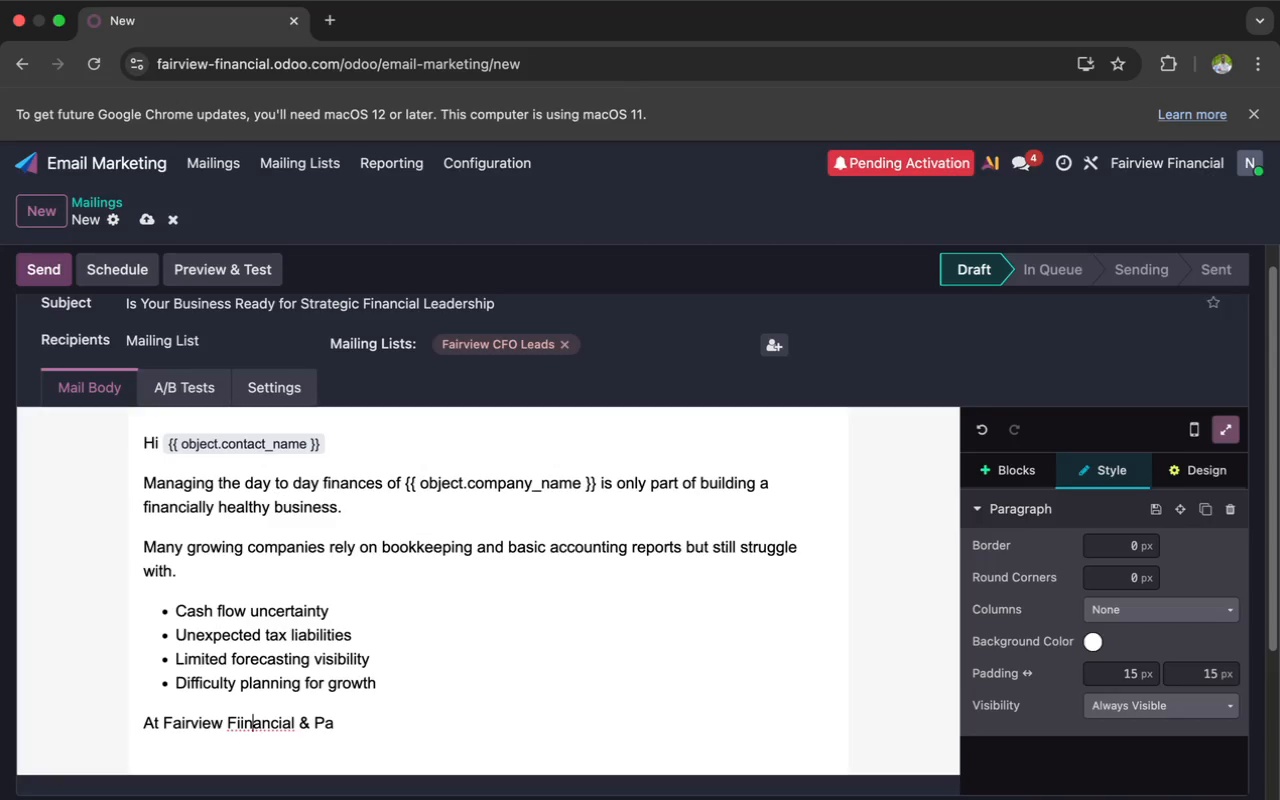 
key(ArrowLeft)
 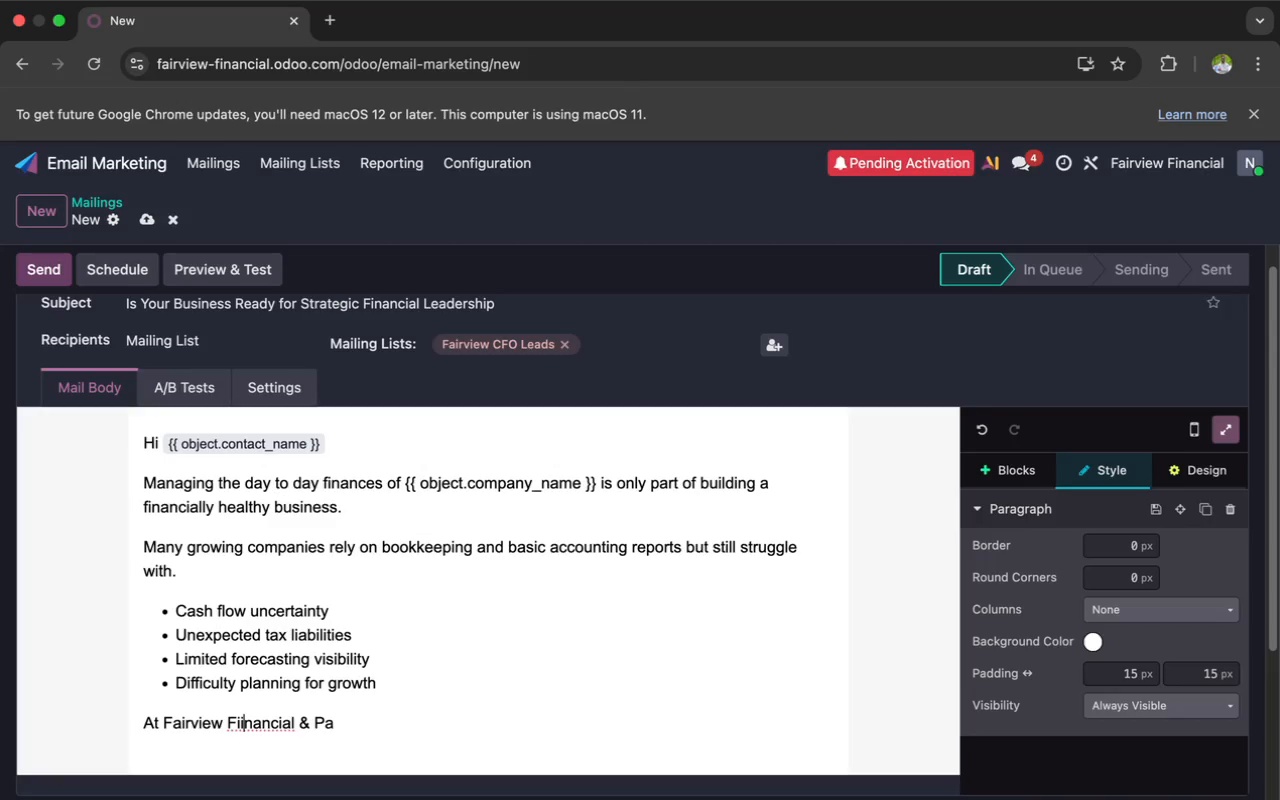 
key(ArrowLeft)
 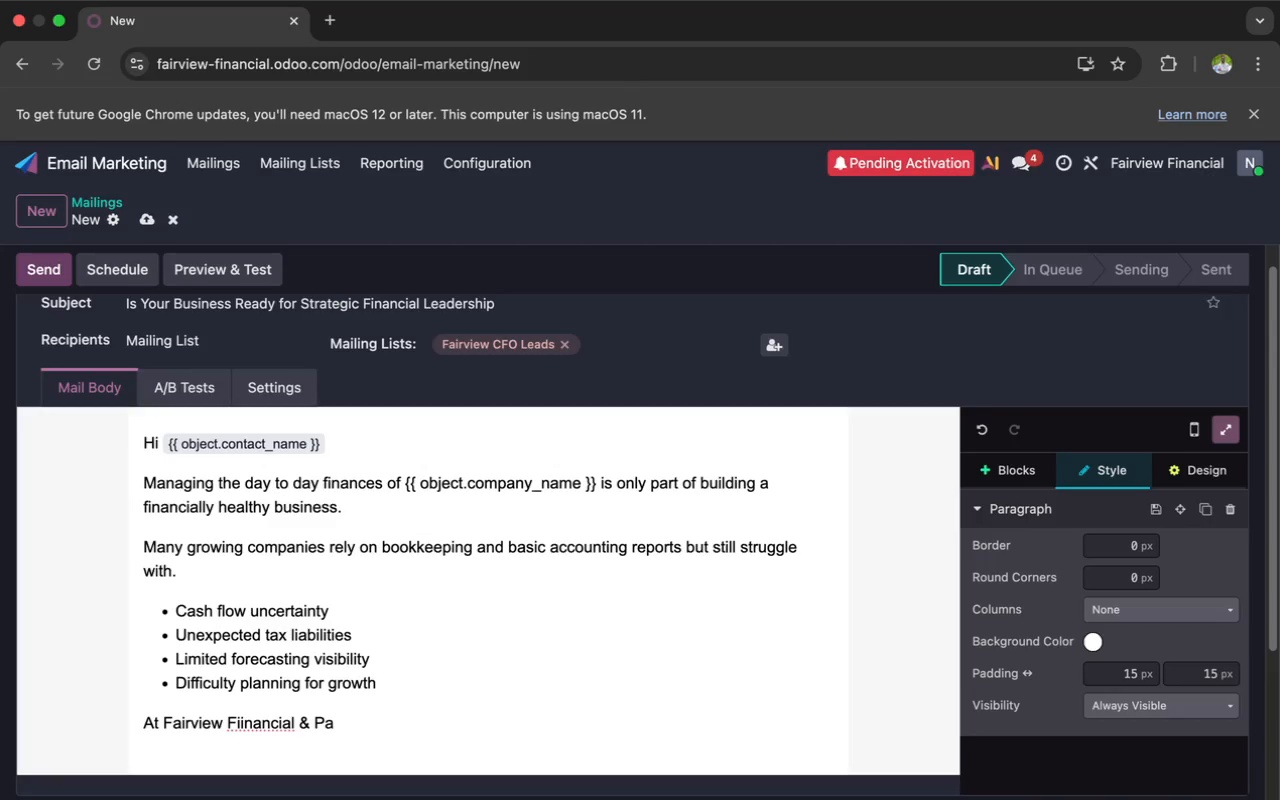 
key(Backspace)
 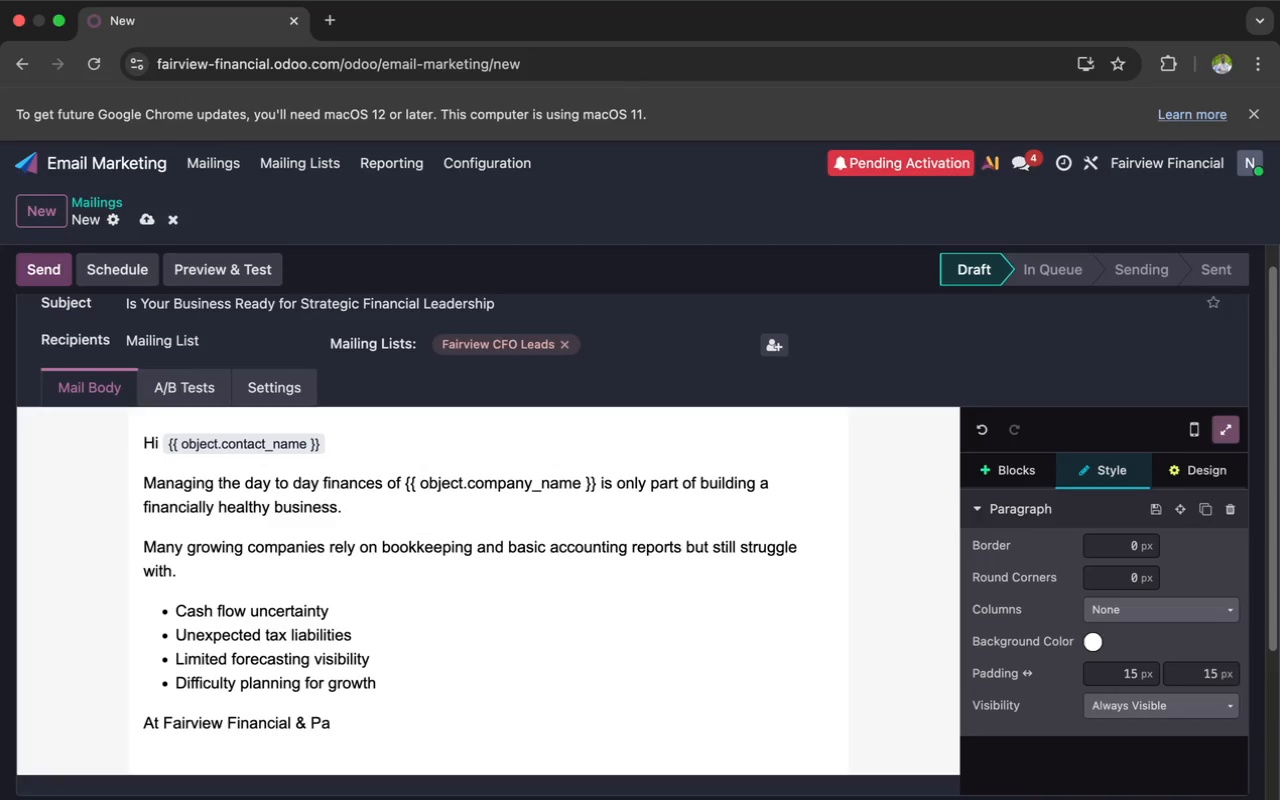 
key(ArrowRight)
 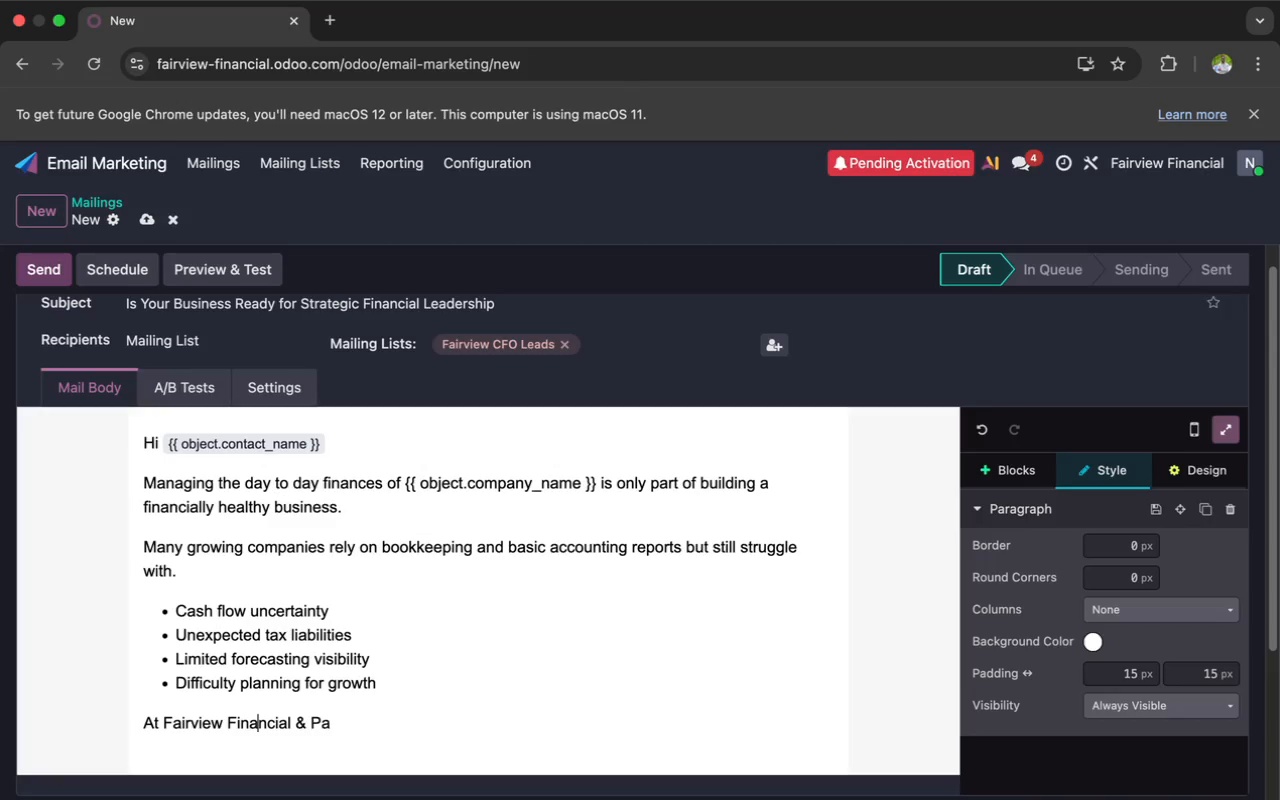 
key(ArrowRight)
 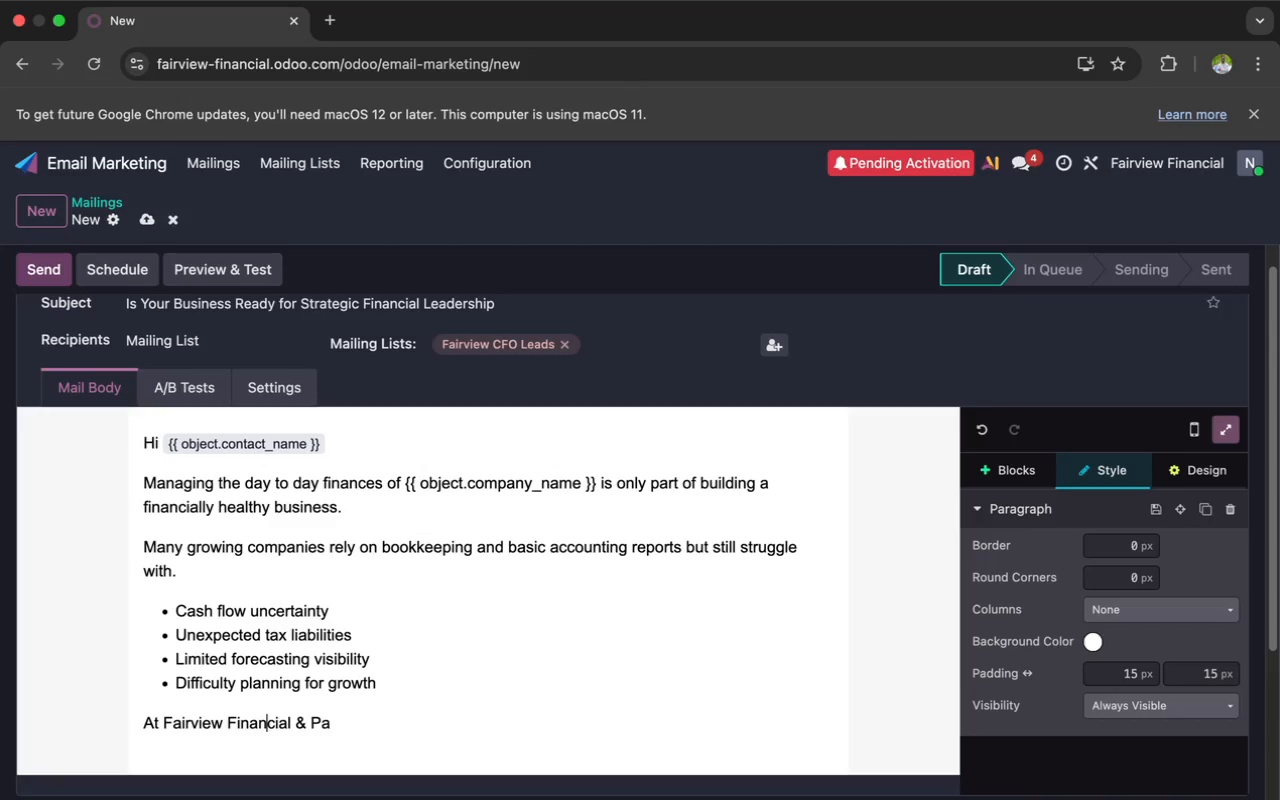 
key(ArrowRight)
 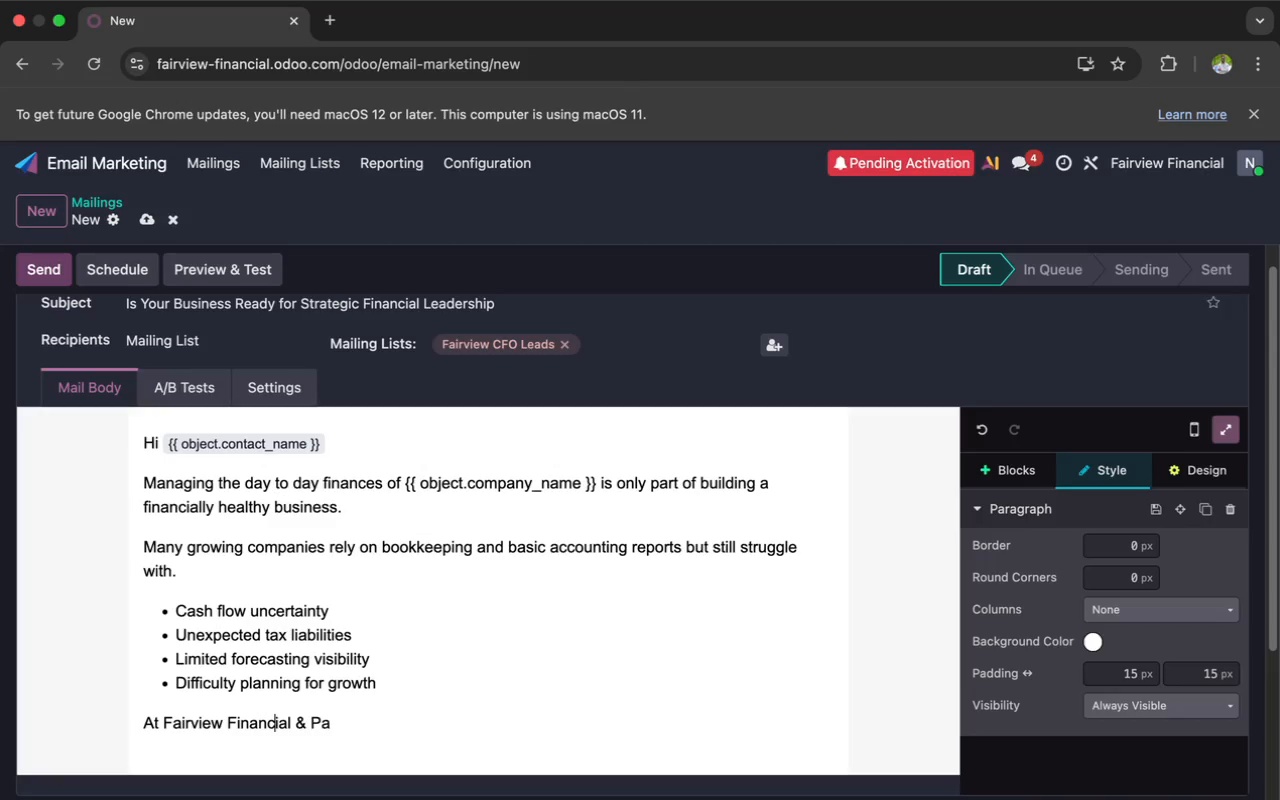 
key(ArrowRight)
 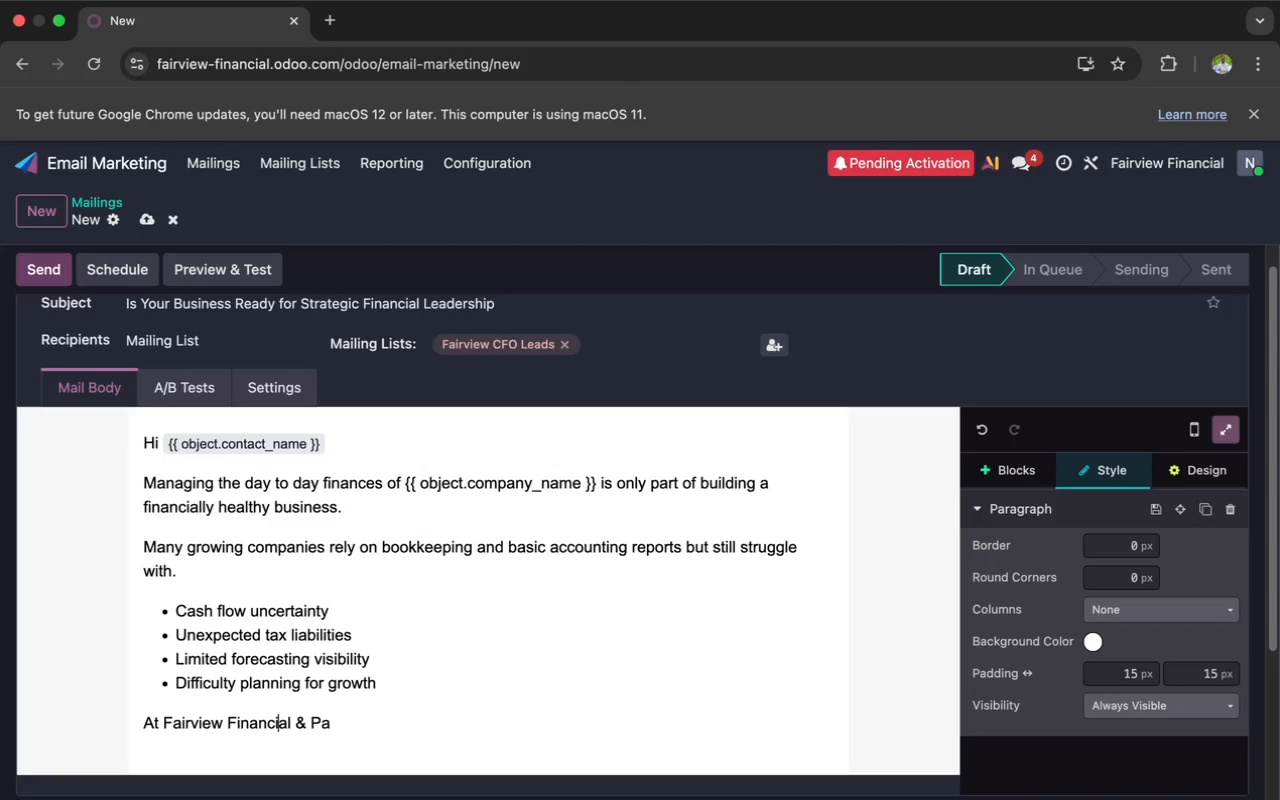 
key(ArrowRight)
 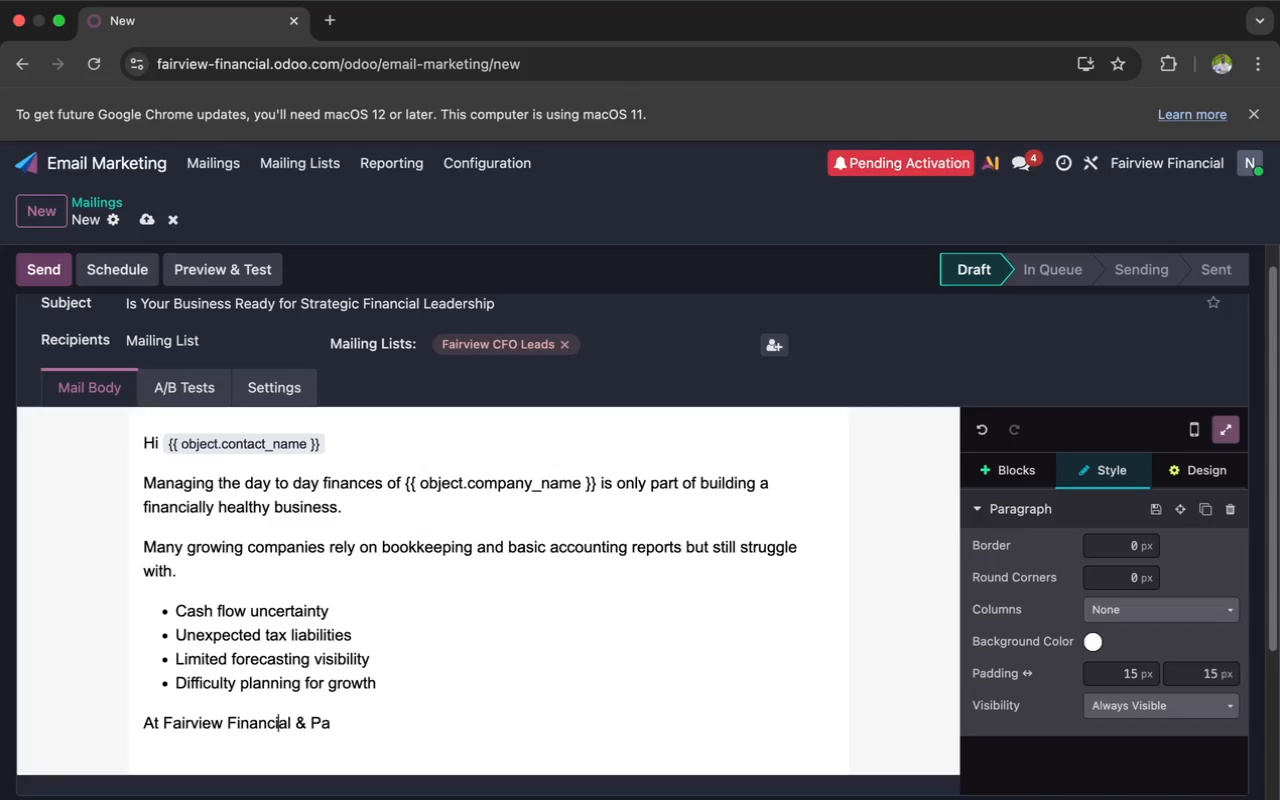 
key(ArrowRight)
 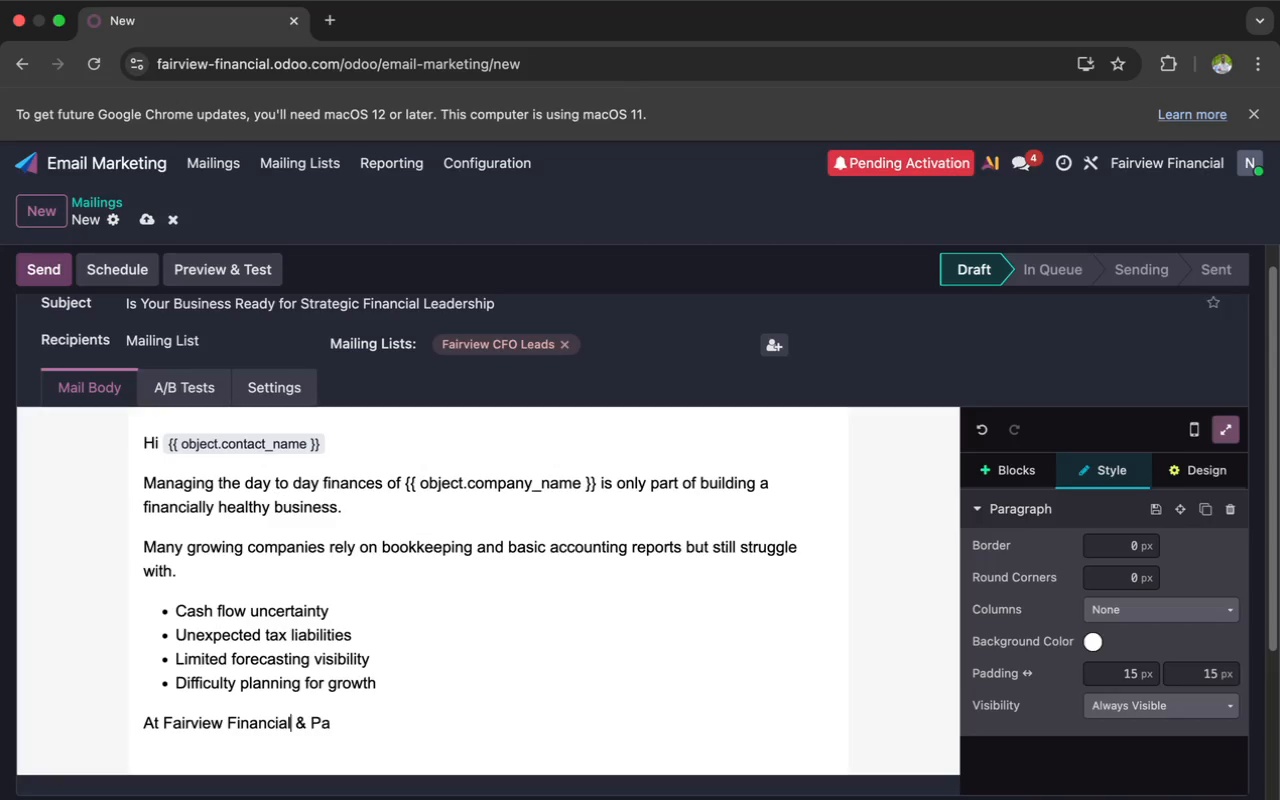 
key(ArrowRight)
 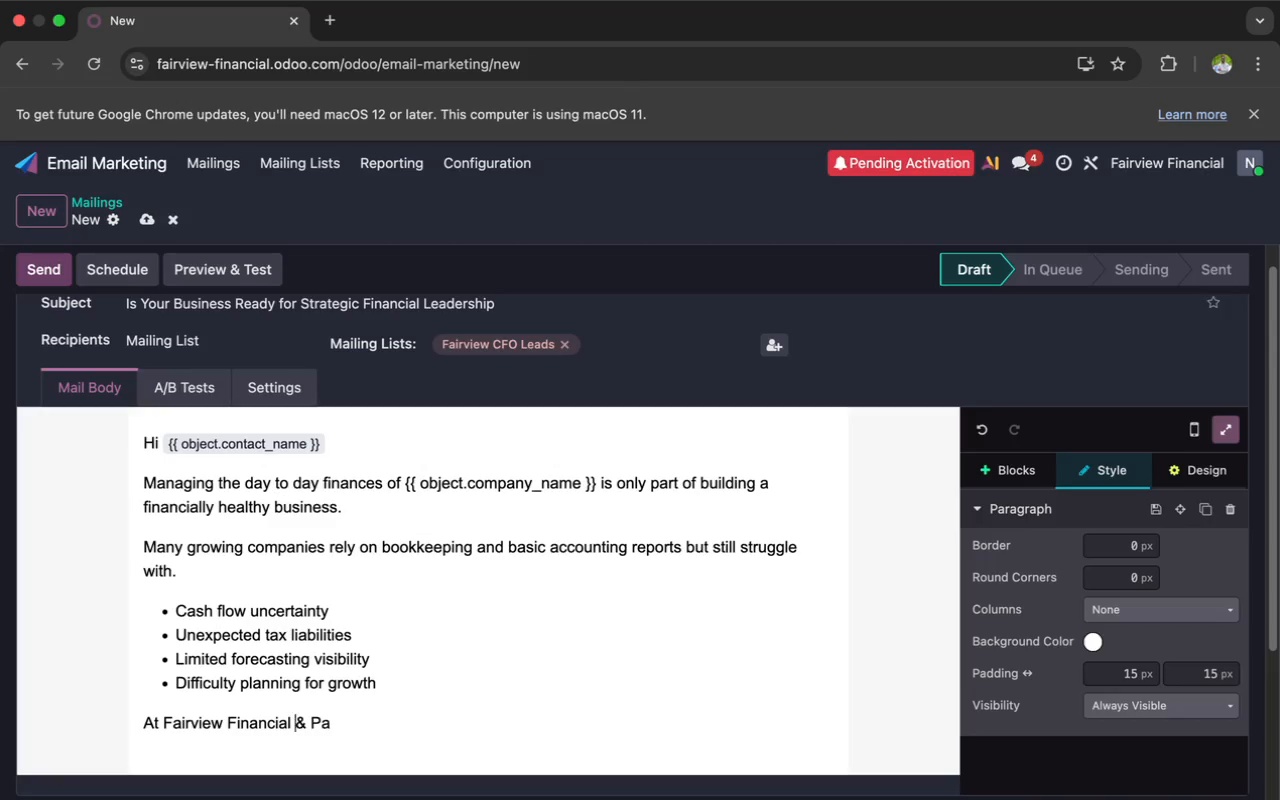 
key(ArrowRight)
 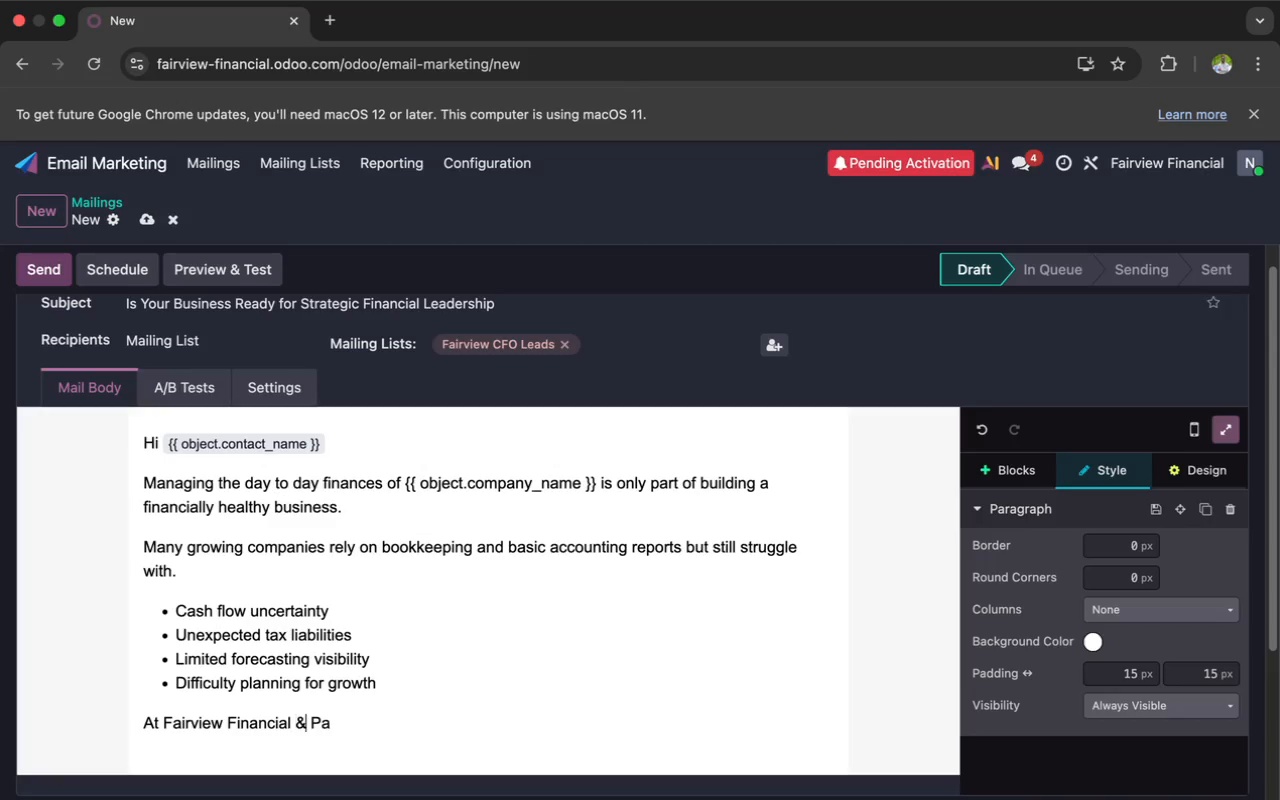 
key(ArrowRight)
 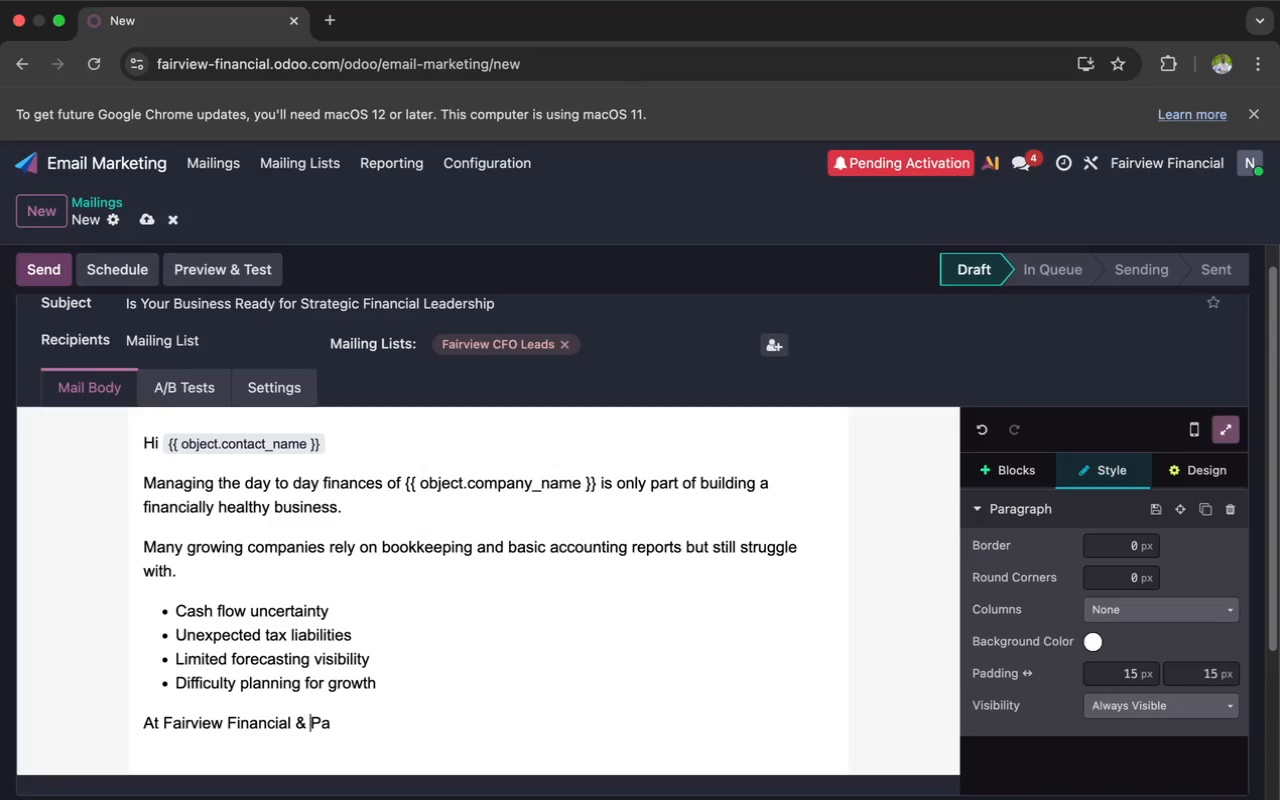 
key(ArrowRight)
 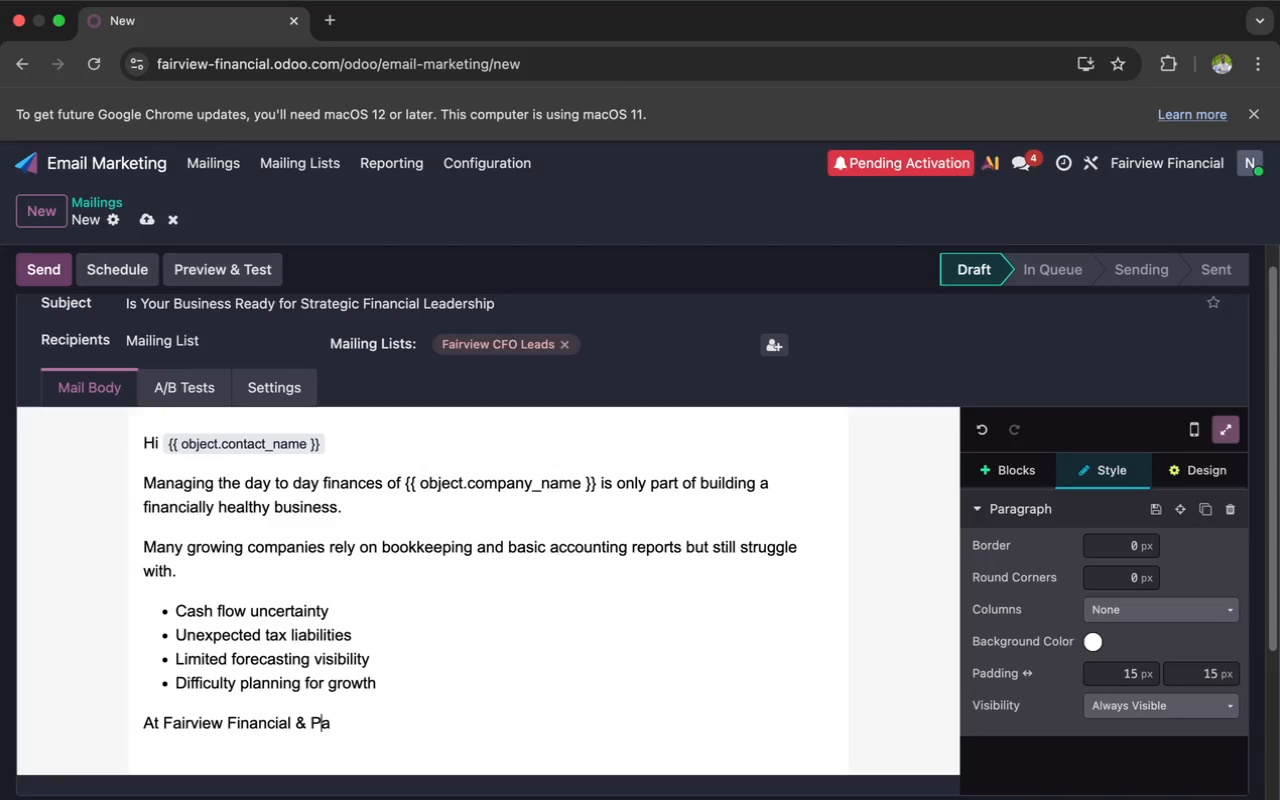 
key(ArrowRight)
 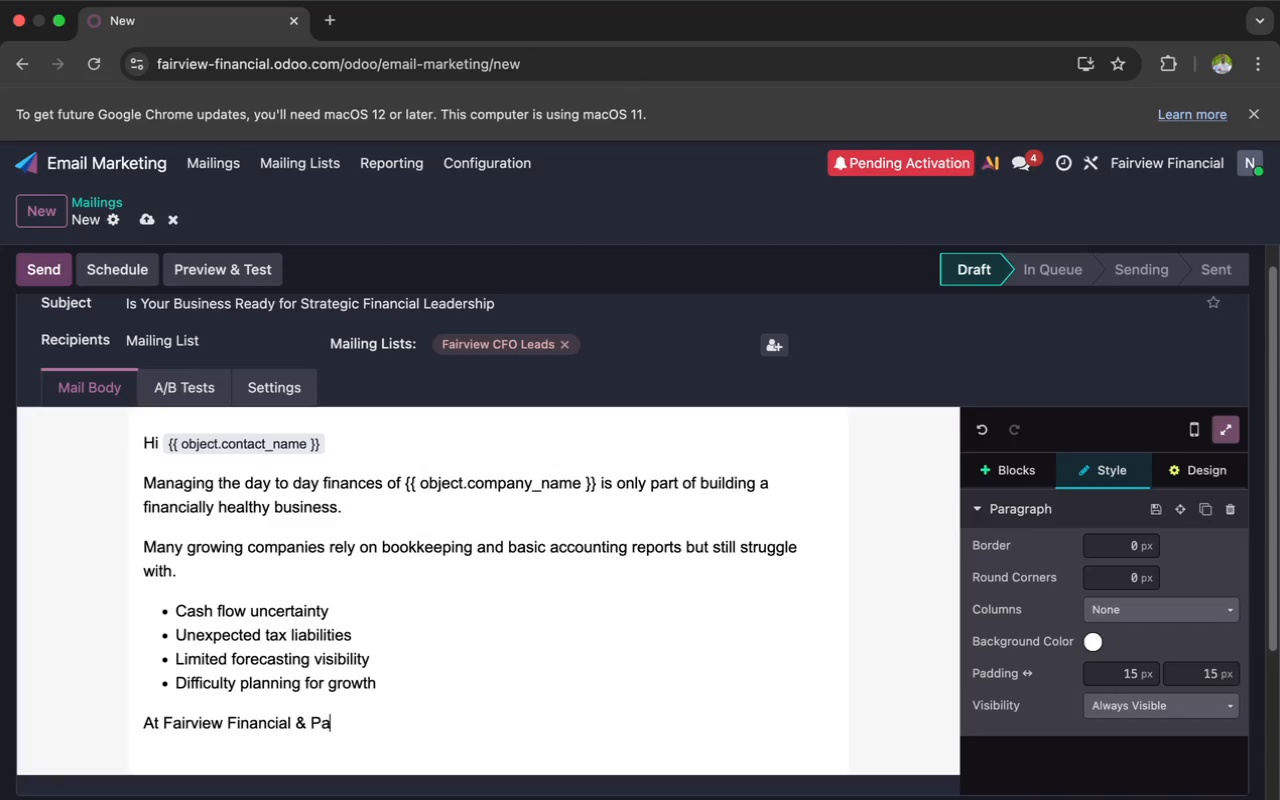 
key(ArrowRight)
 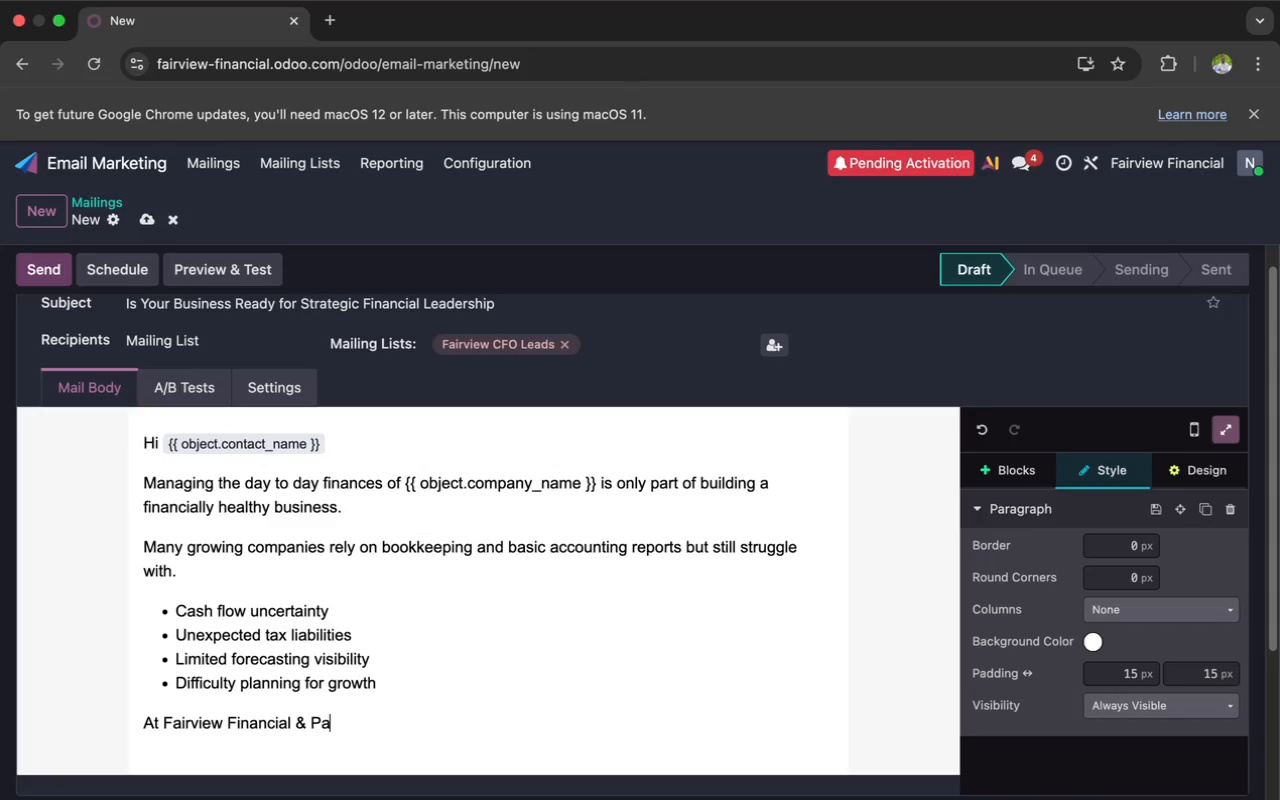 
wait(16.58)
 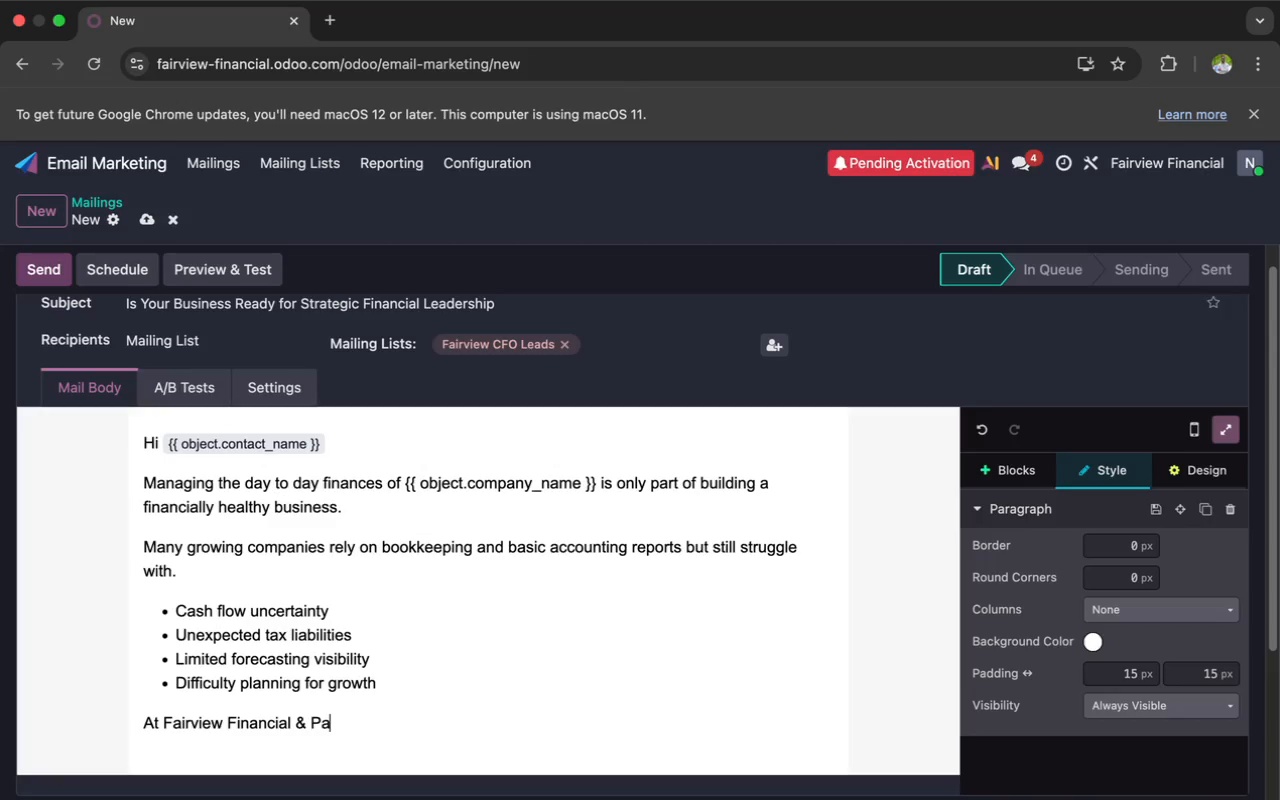 
type(yroll)
 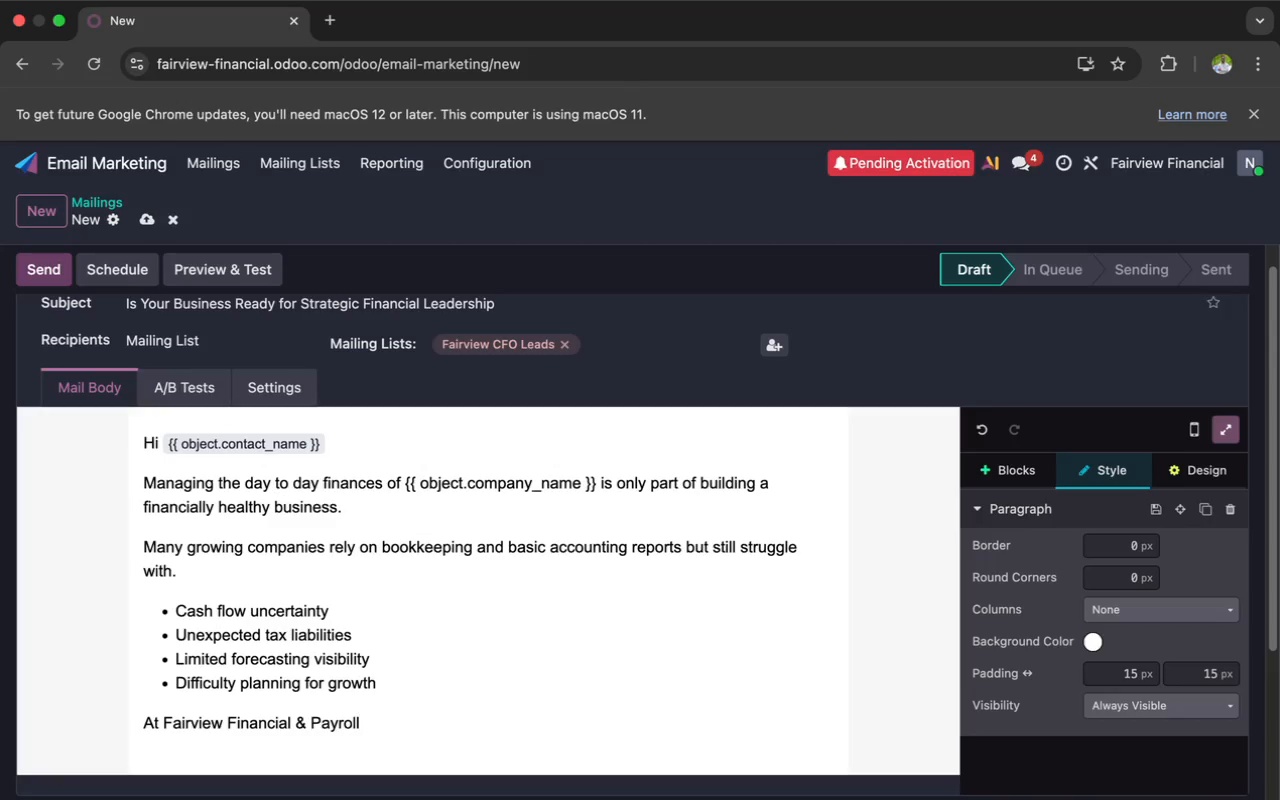 
type(, we)
 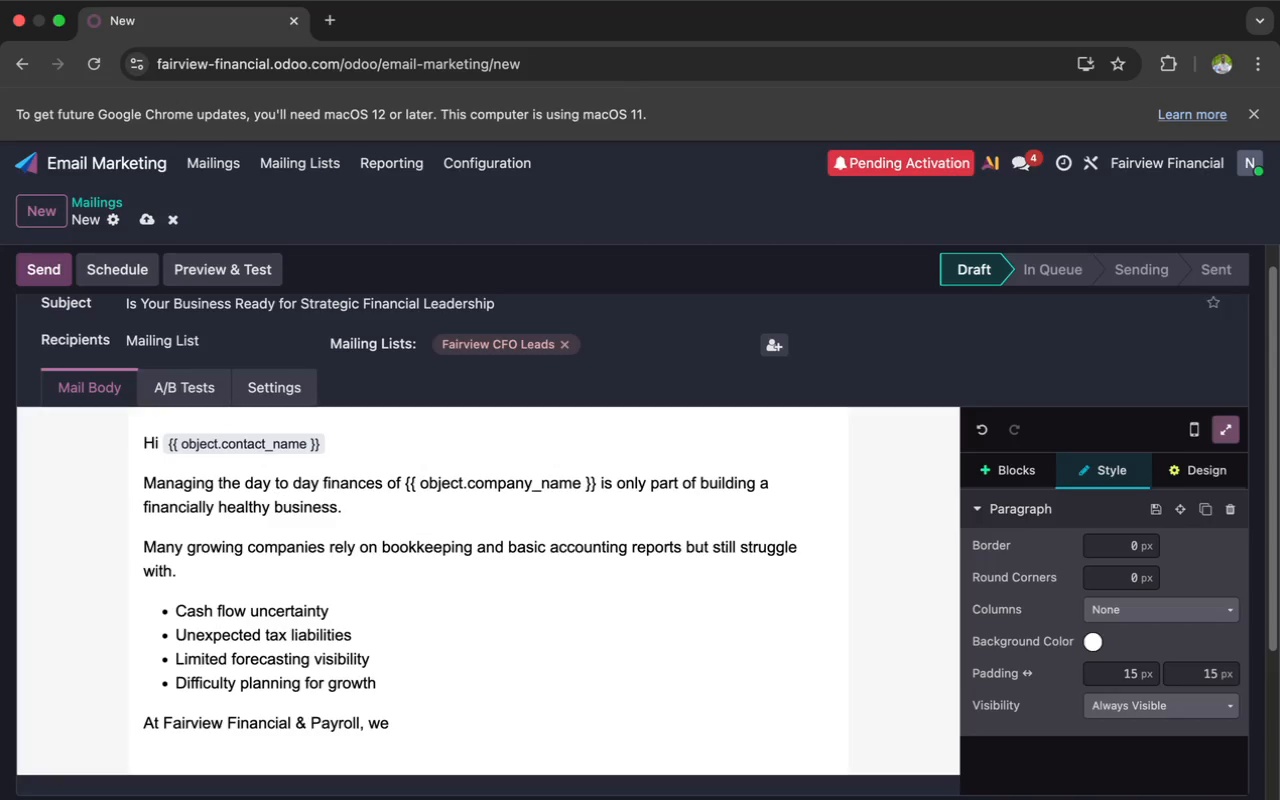 
wait(21.76)
 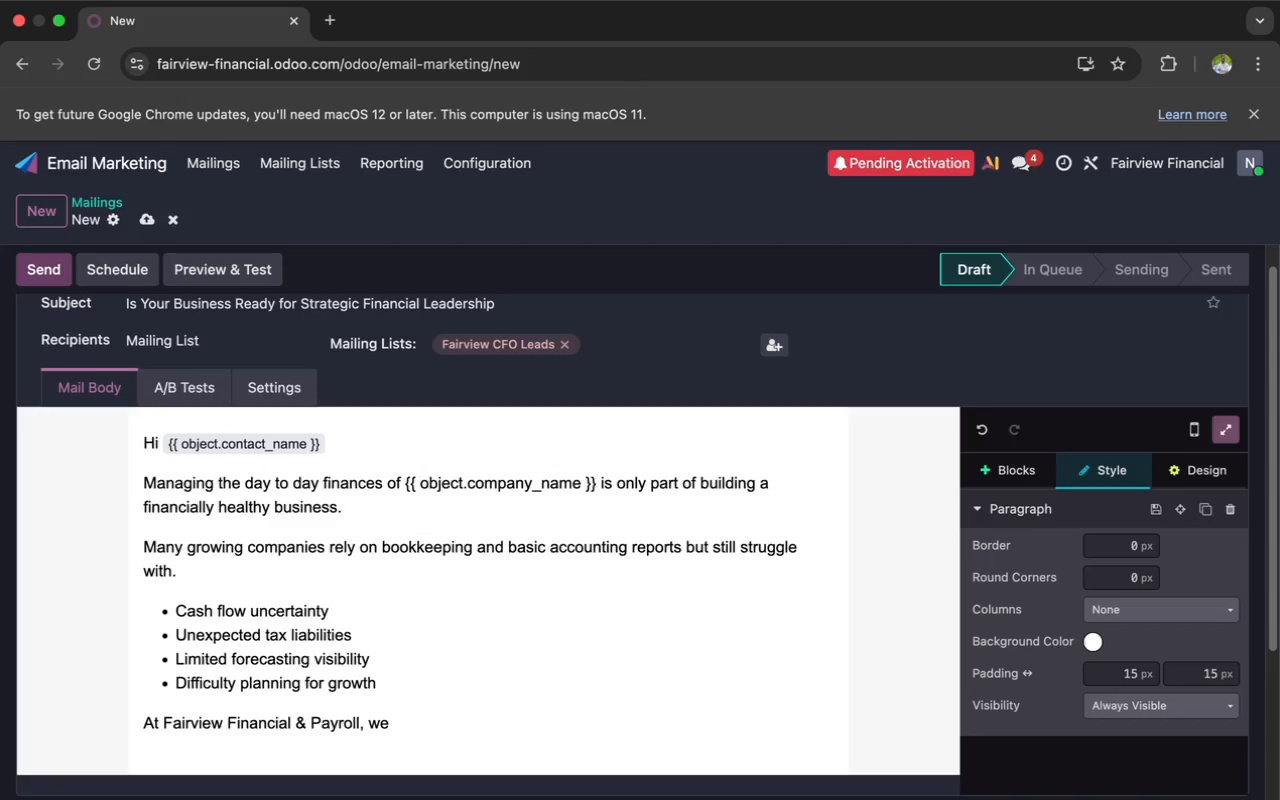 
type(help )
 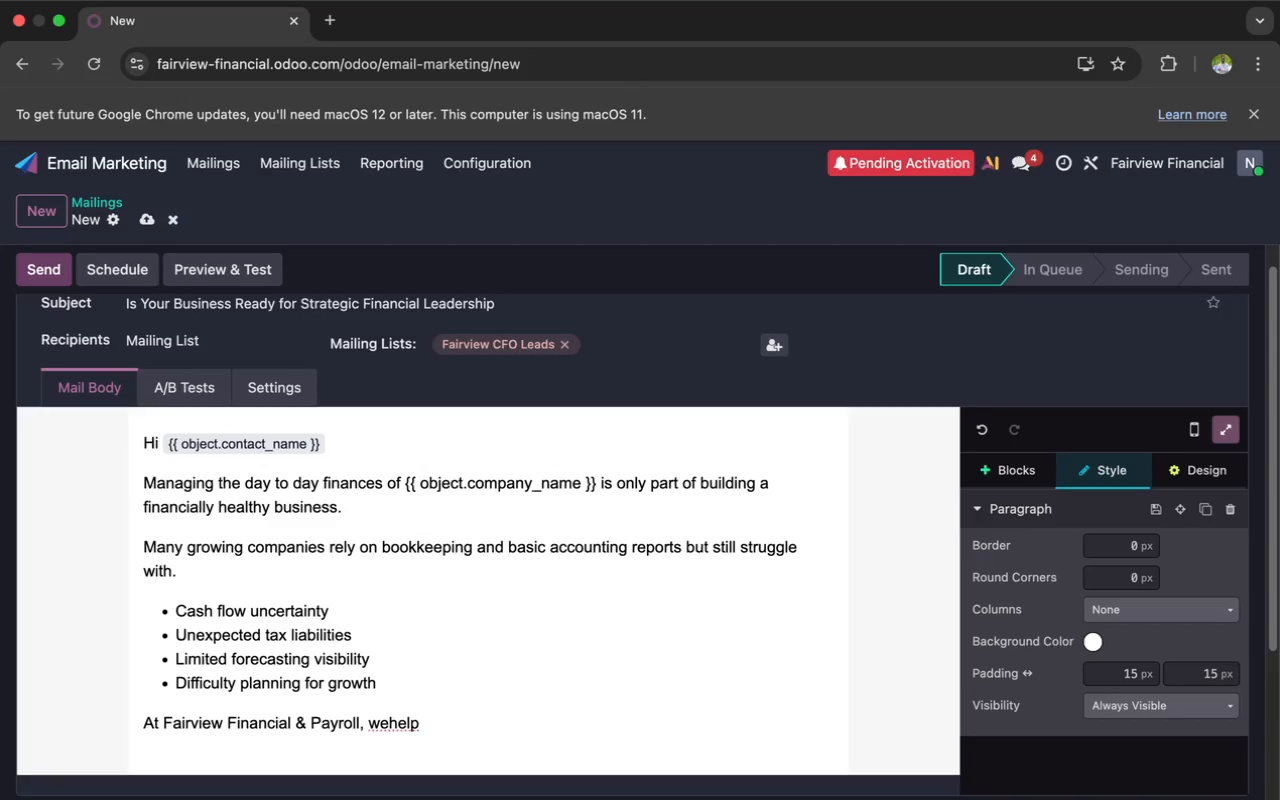 
key(ArrowLeft)
 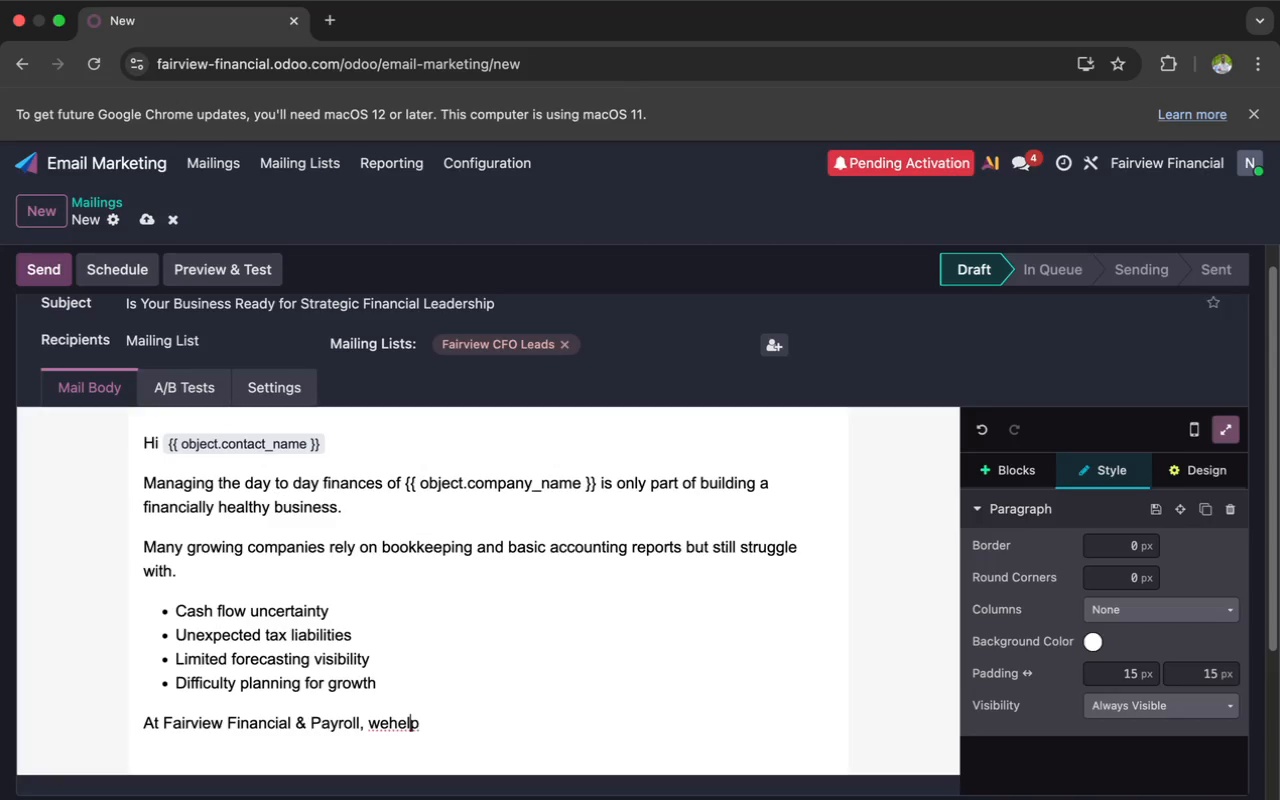 
key(ArrowLeft)
 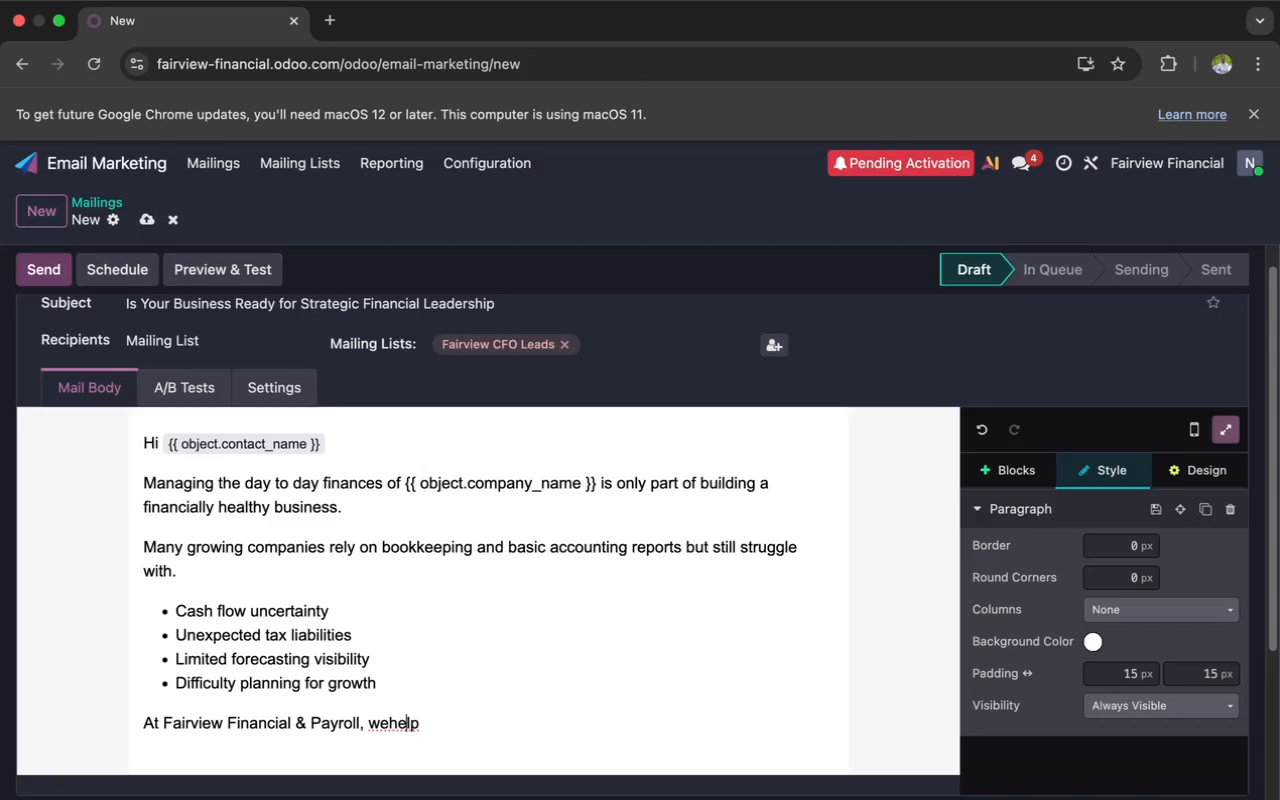 
key(ArrowLeft)
 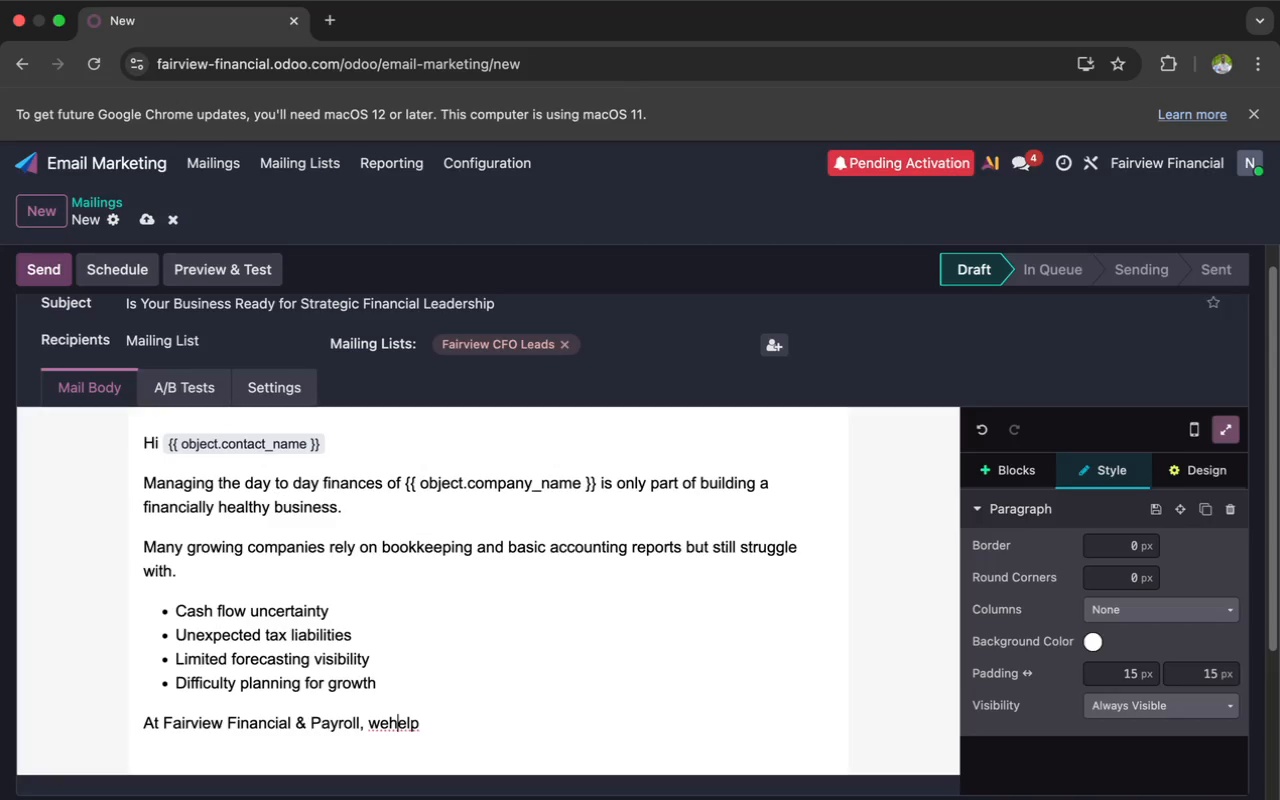 
key(ArrowLeft)
 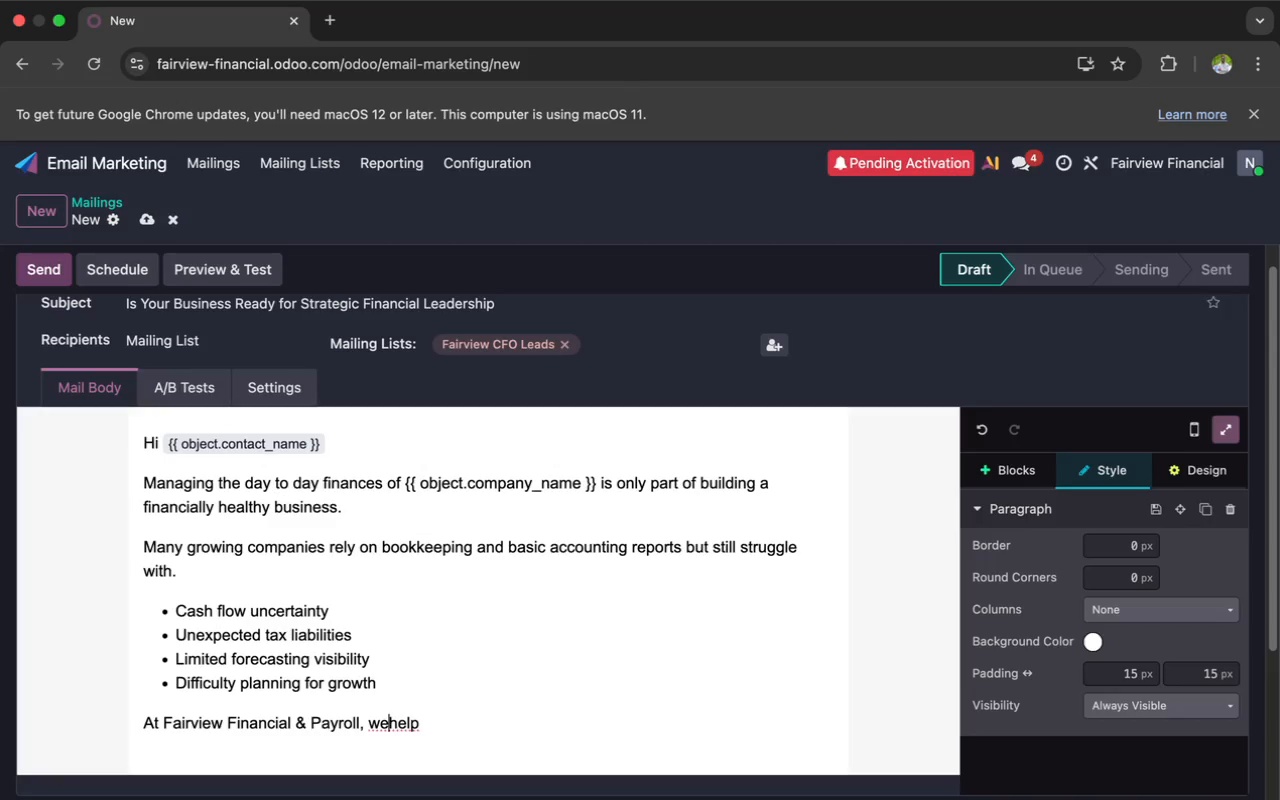 
key(ArrowLeft)
 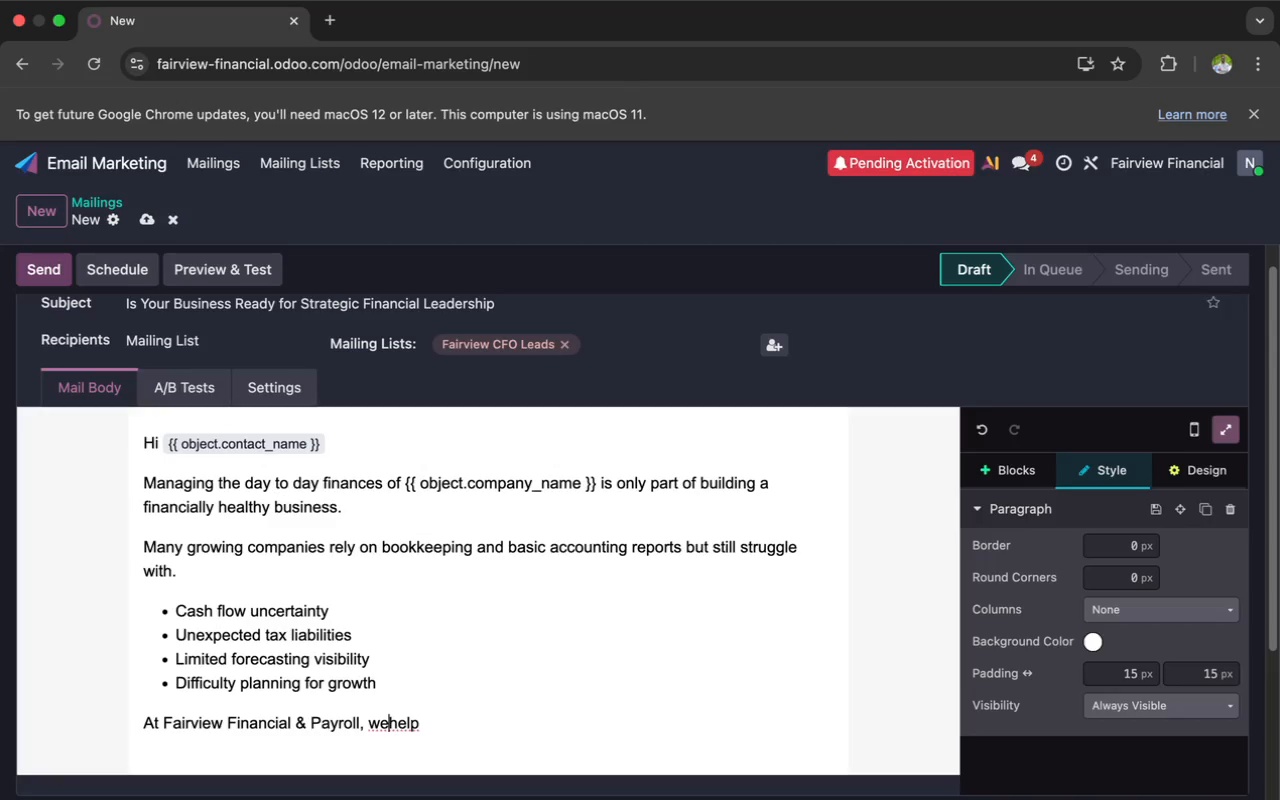 
key(Space)
 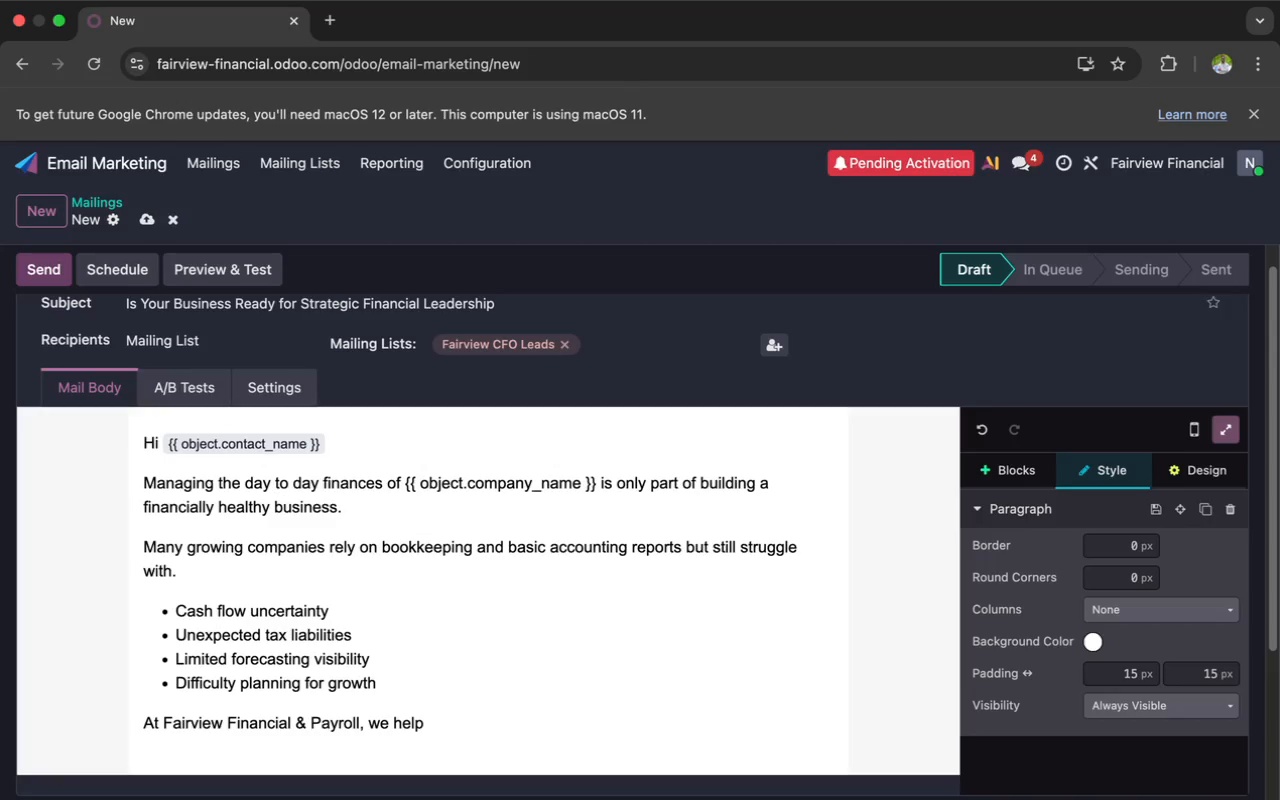 
key(ArrowRight)
 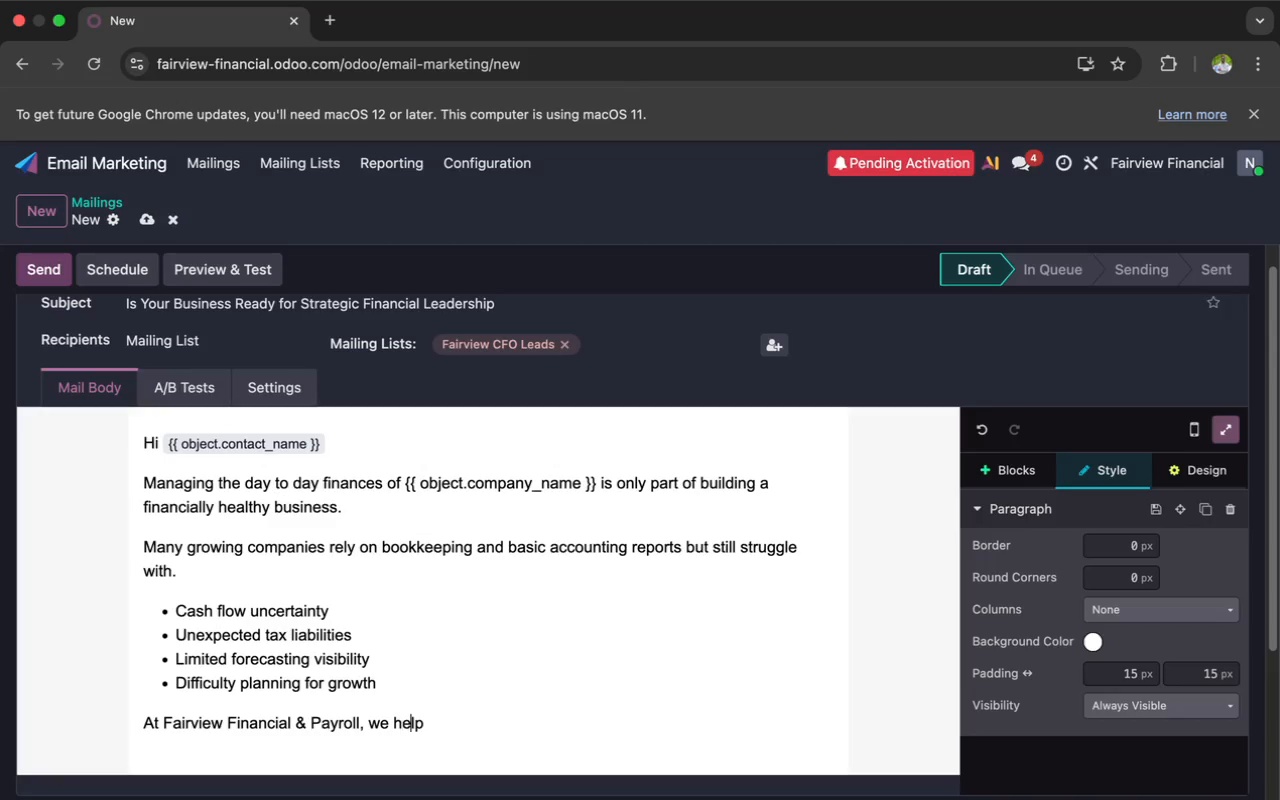 
key(ArrowRight)
 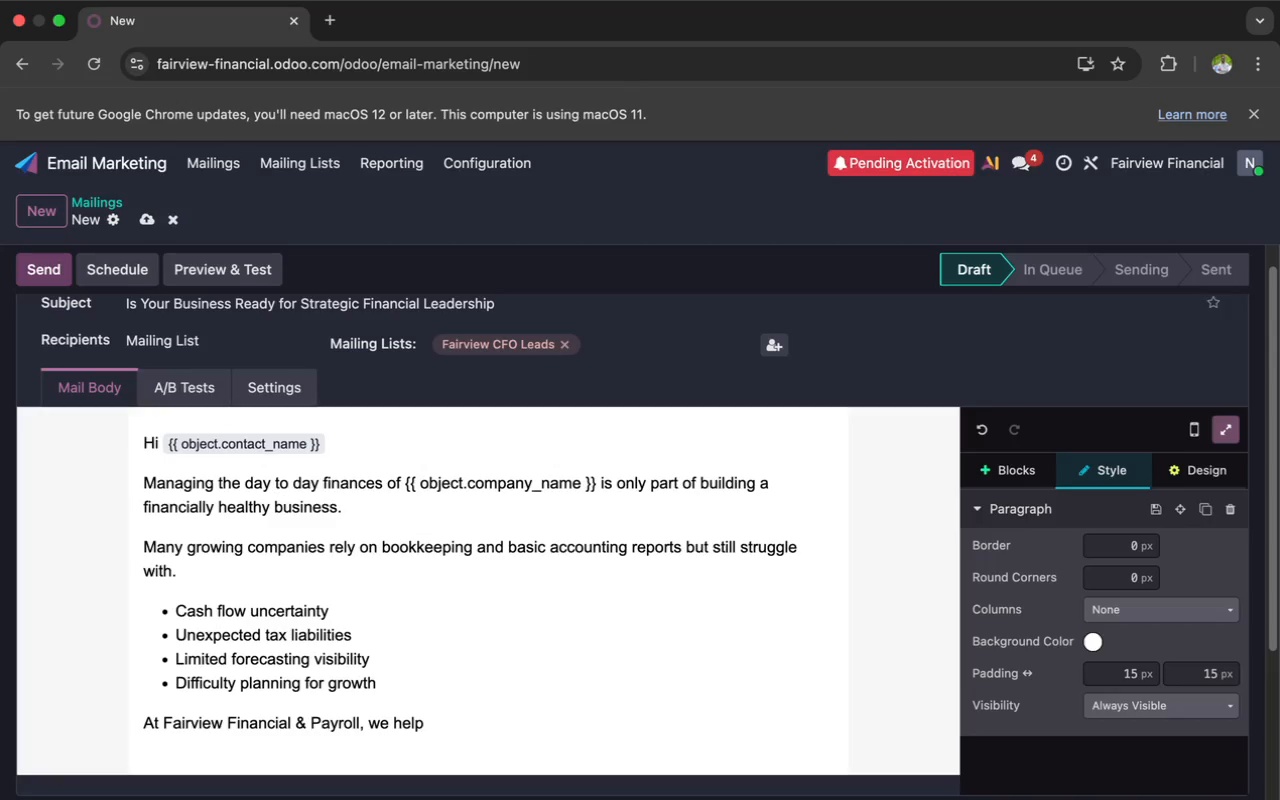 
key(ArrowRight)
 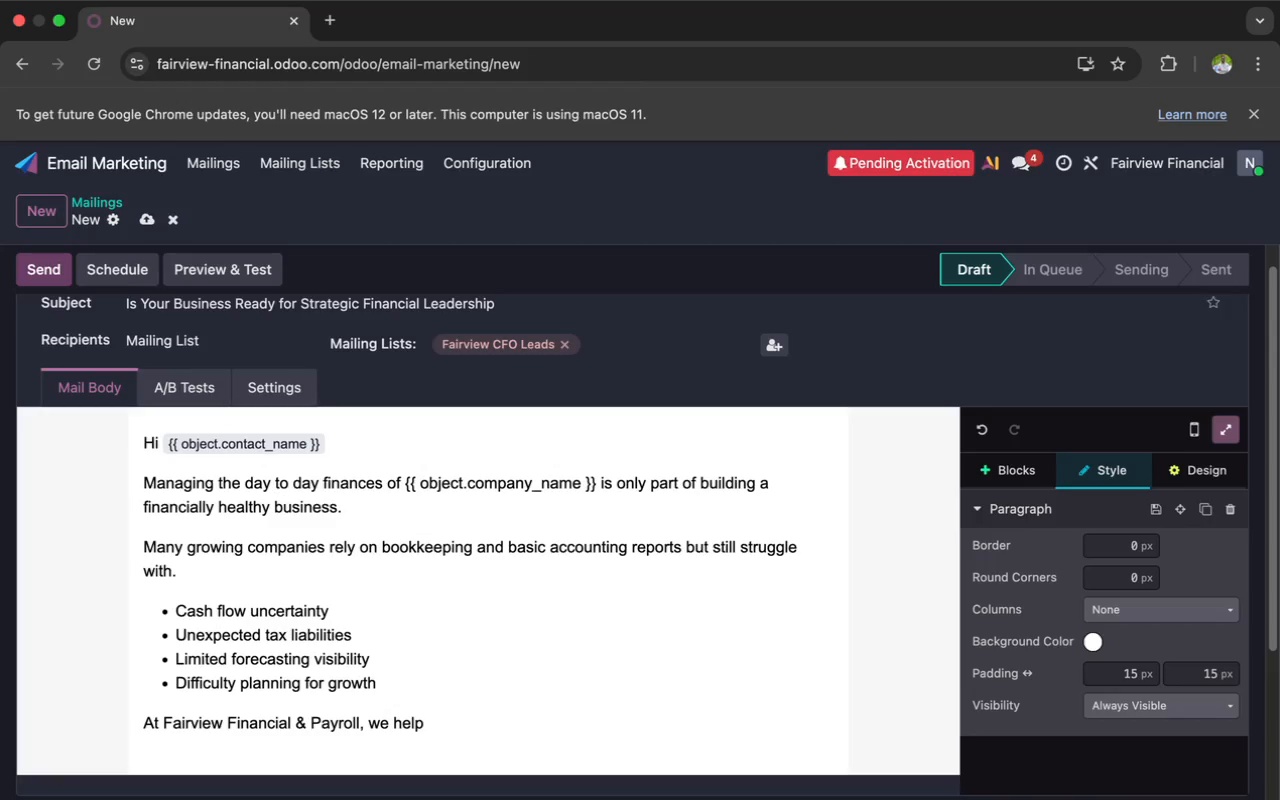 
key(ArrowRight)
 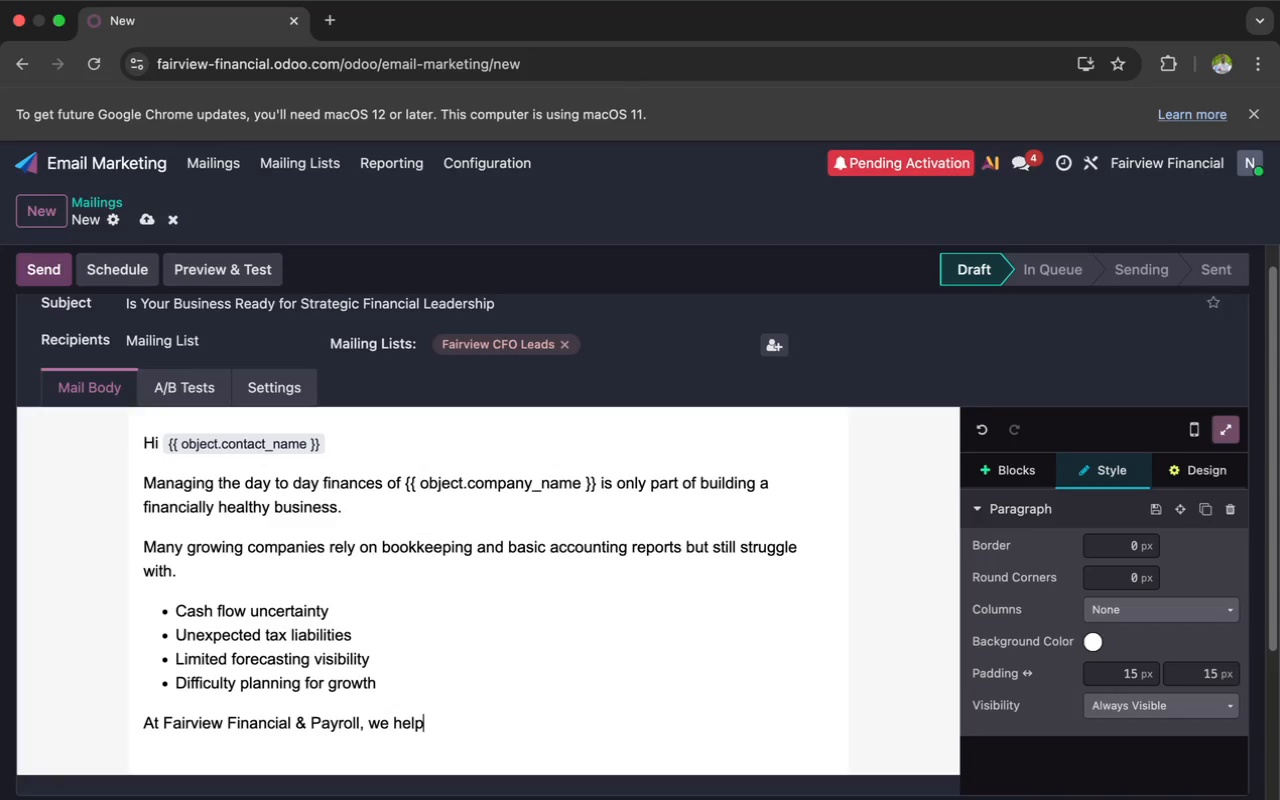 
key(Space)
 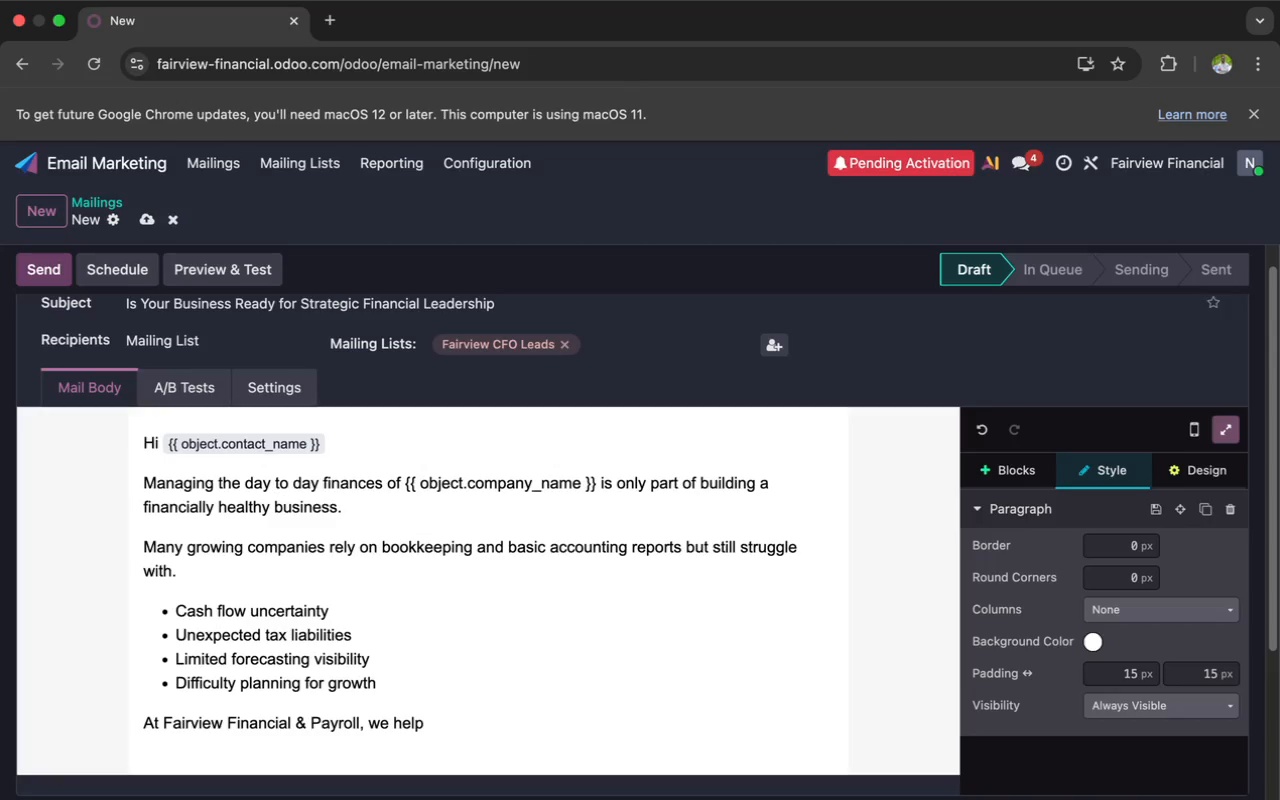 
wait(10.86)
 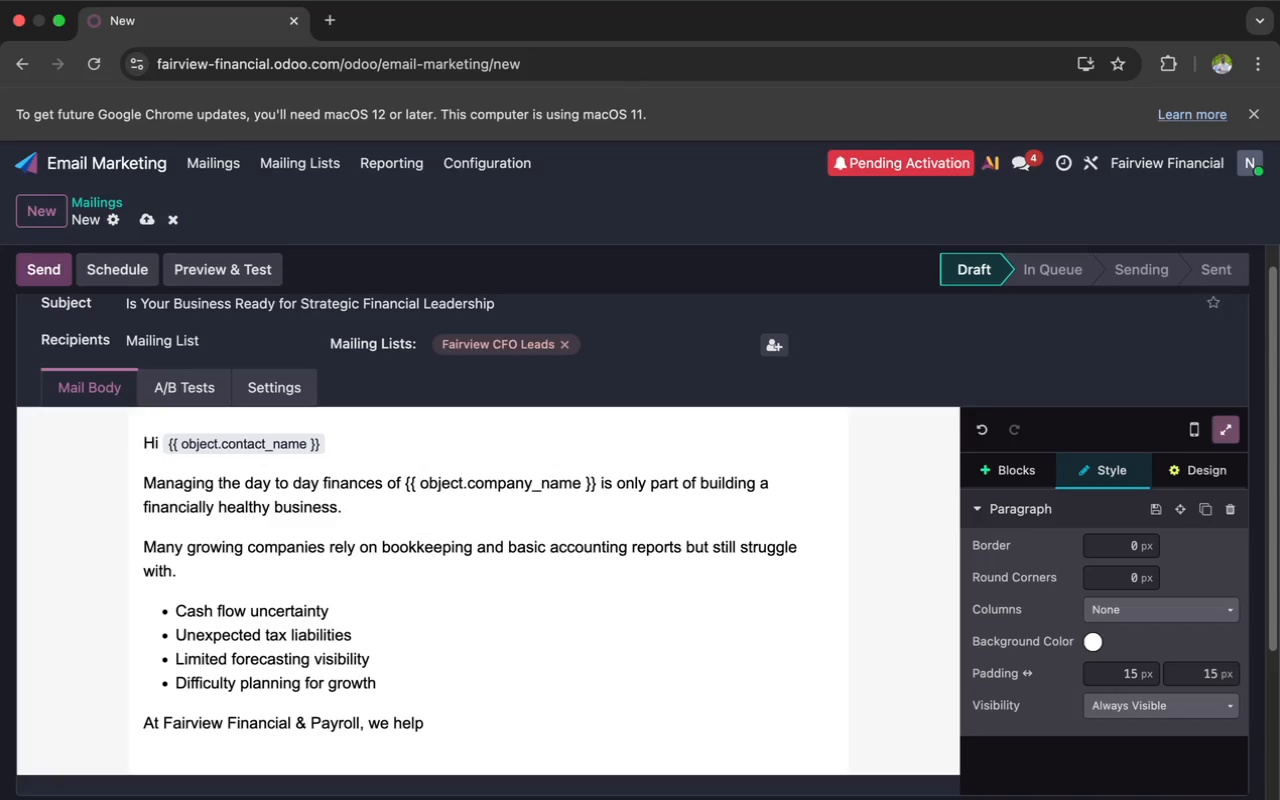 
type(business owners move beyond reactive)
 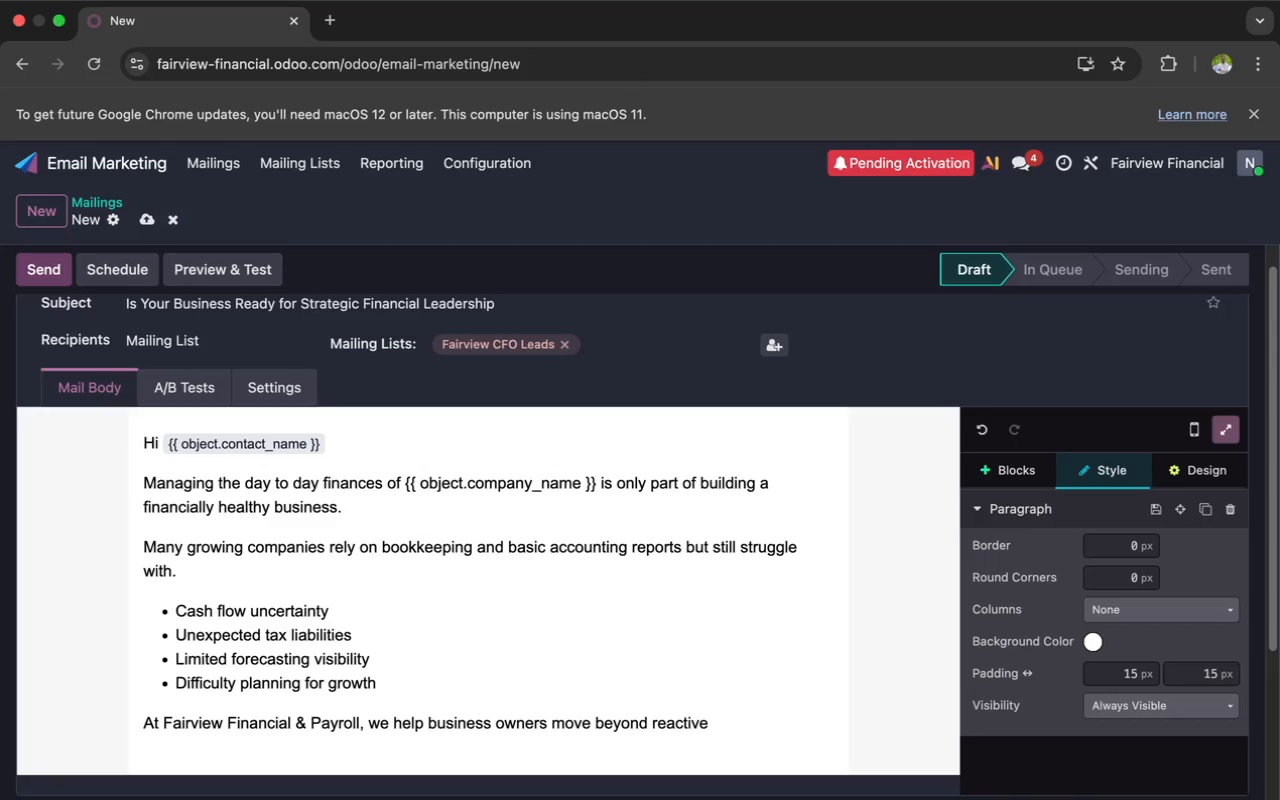 
wait(10.76)
 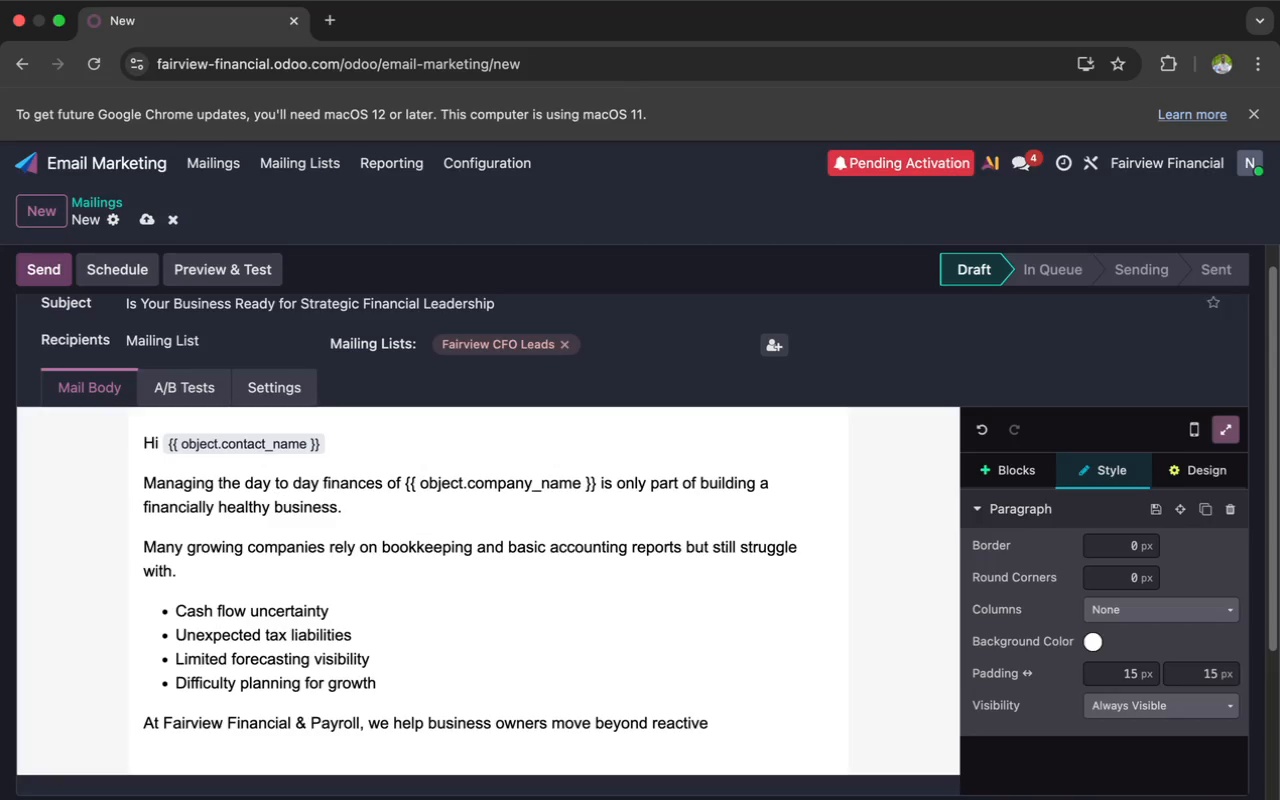 
type( accounting and into pro)
 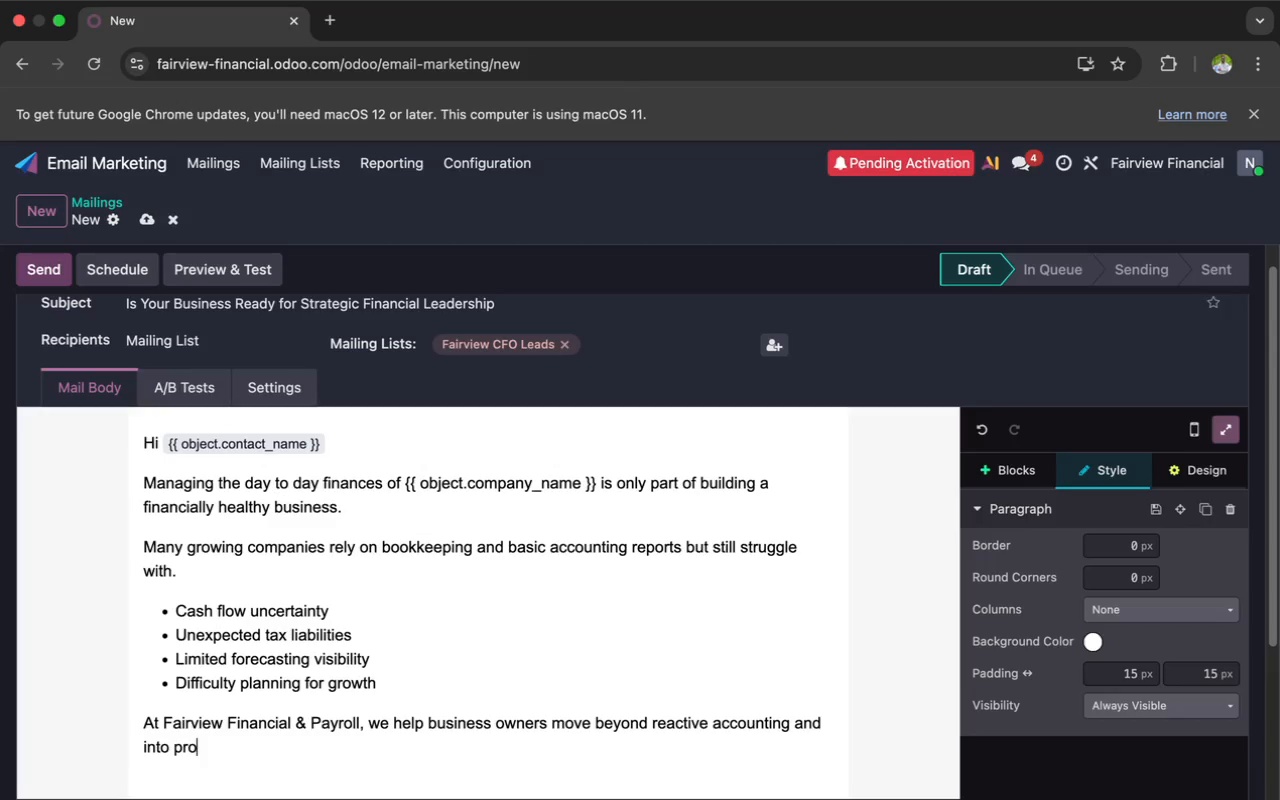 
wait(20.49)
 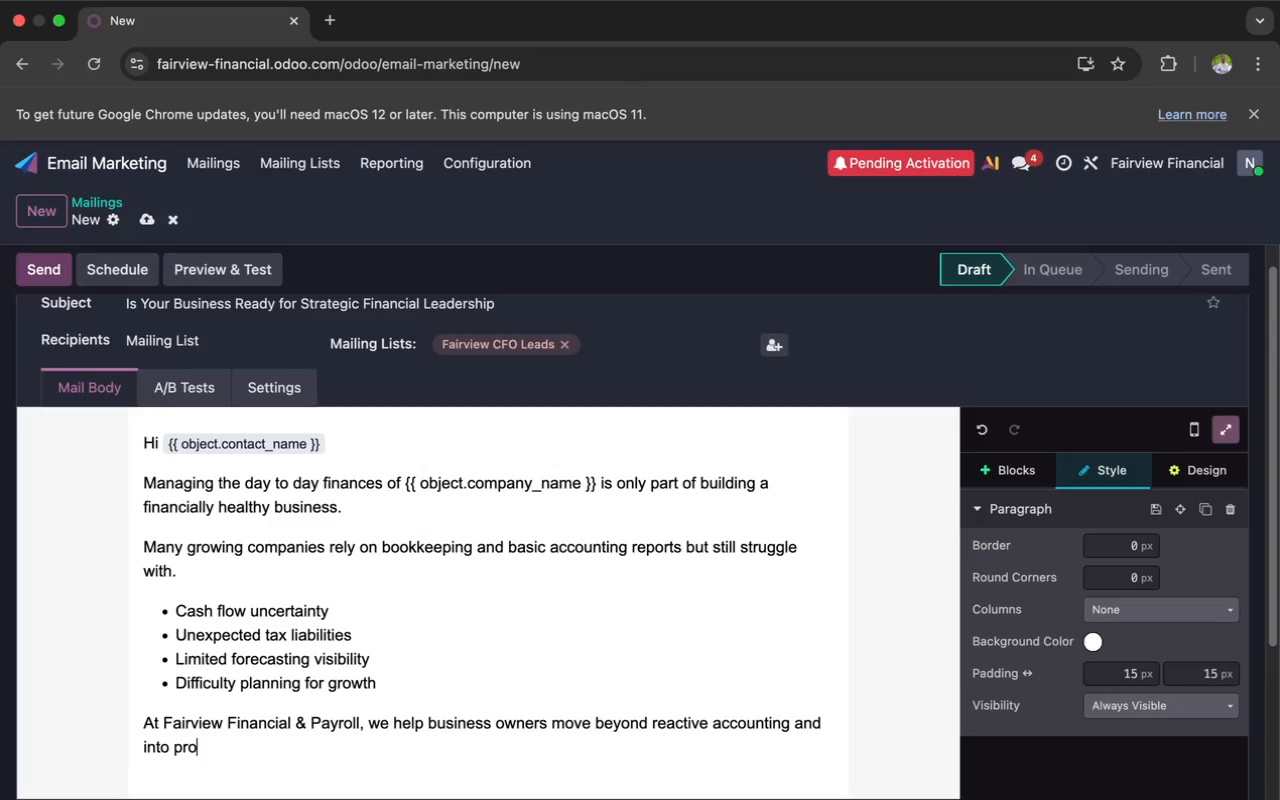 
type(ac)
 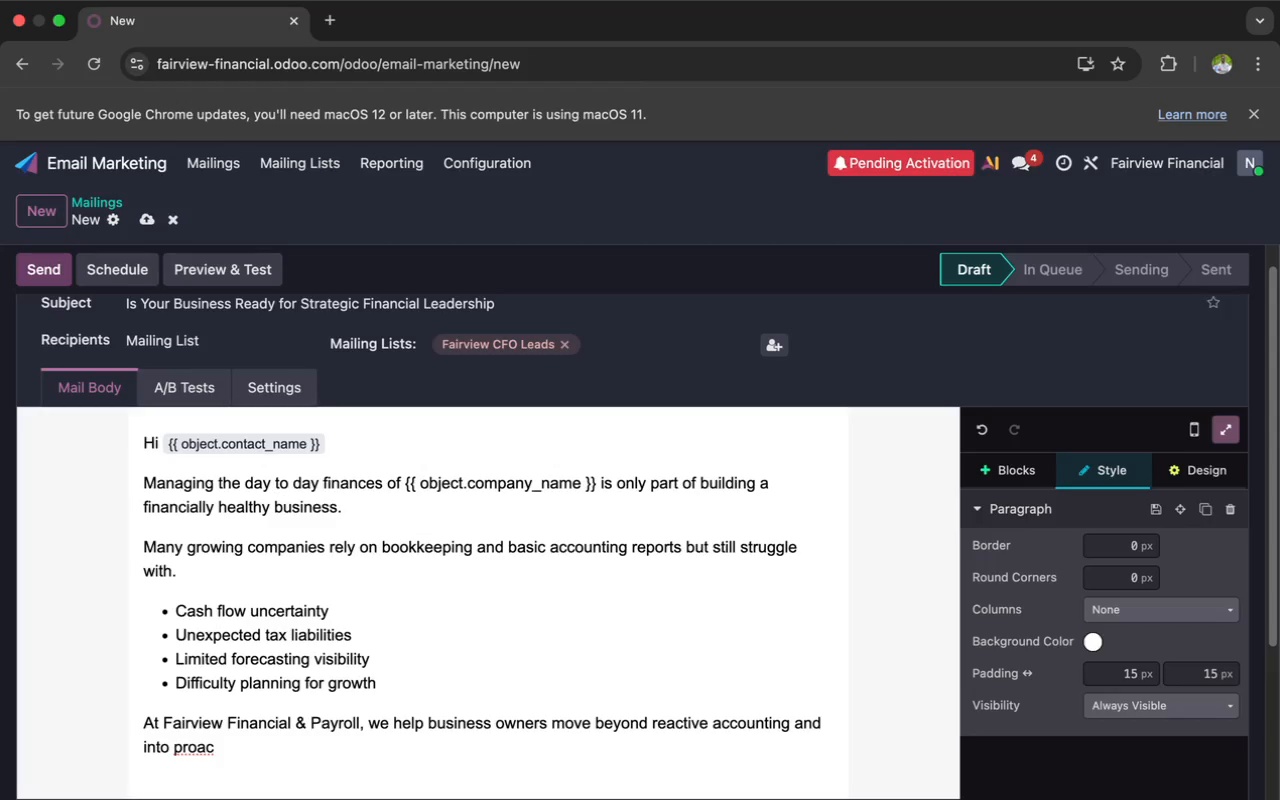 
wait(22.98)
 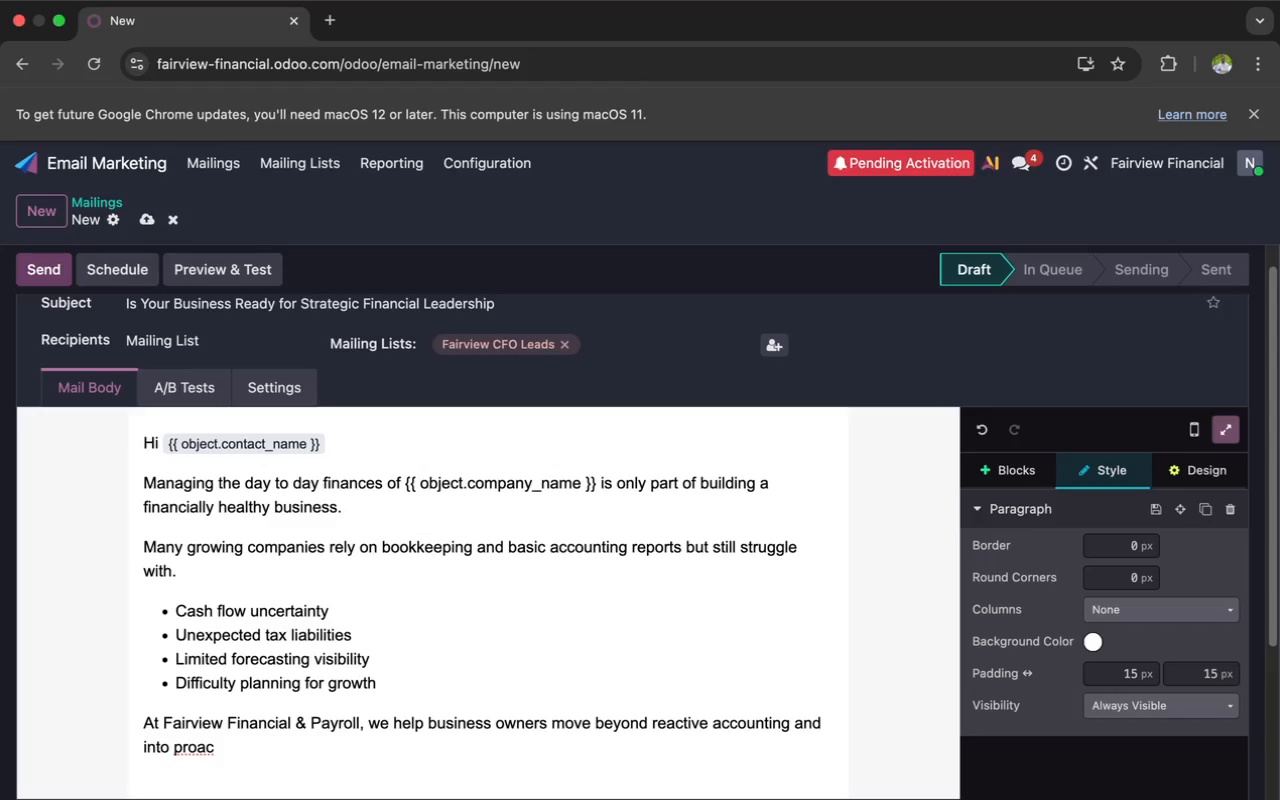 
type(tive financial strategy throudh)
key(Backspace)
key(Backspace)
type(gh)
 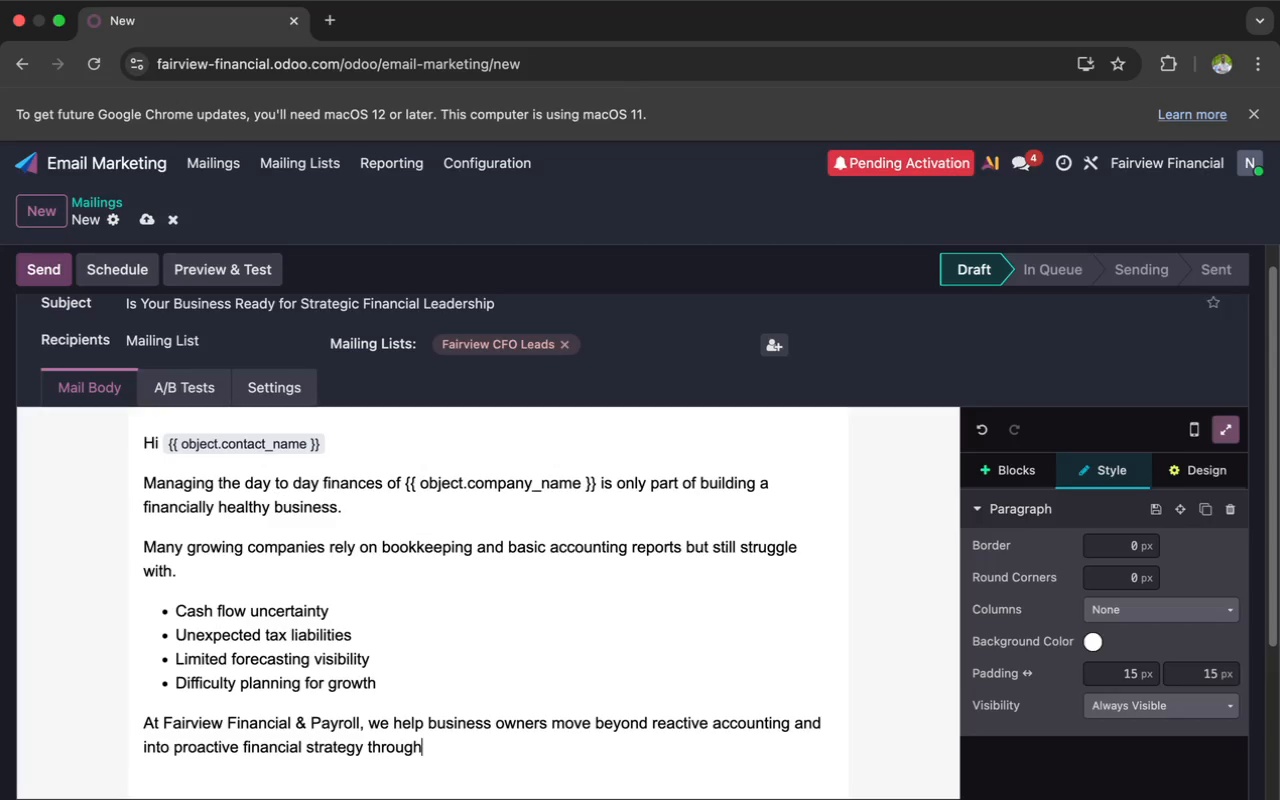 
wait(7.73)
 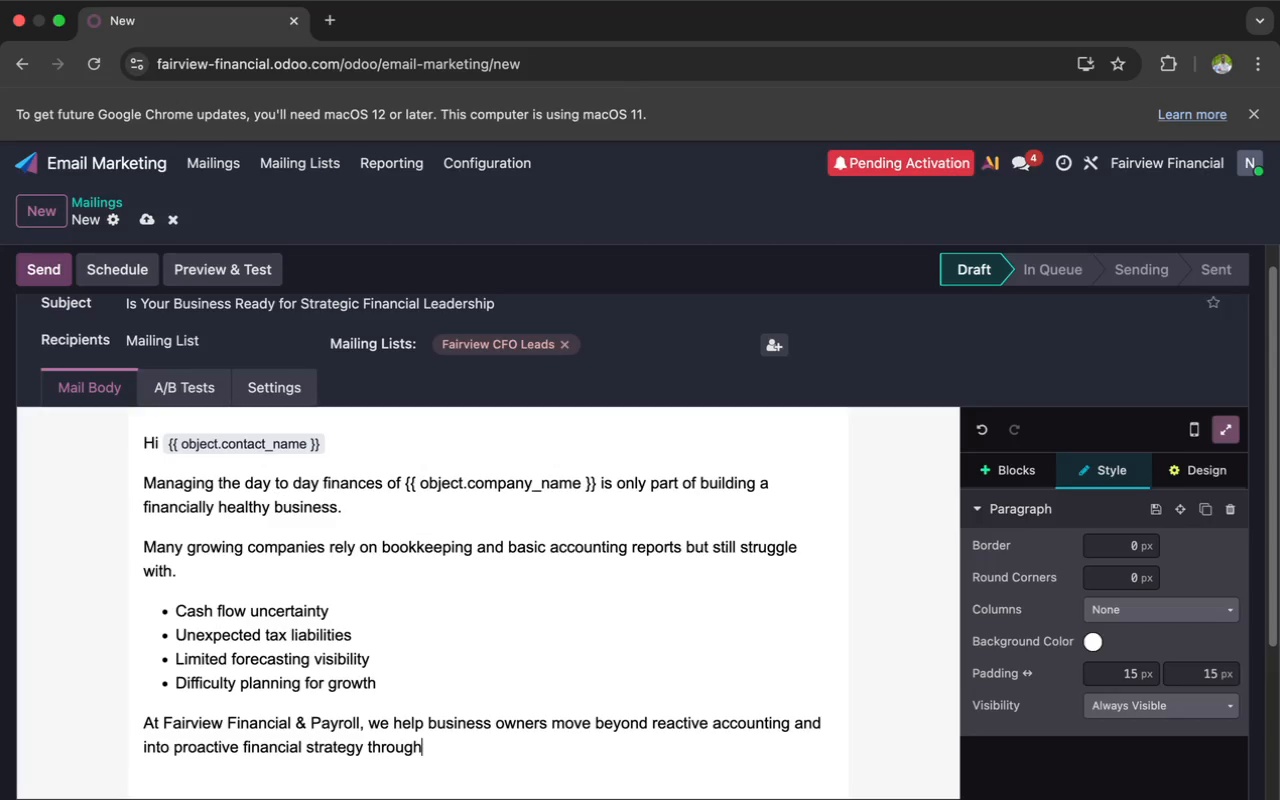 
type( our)
 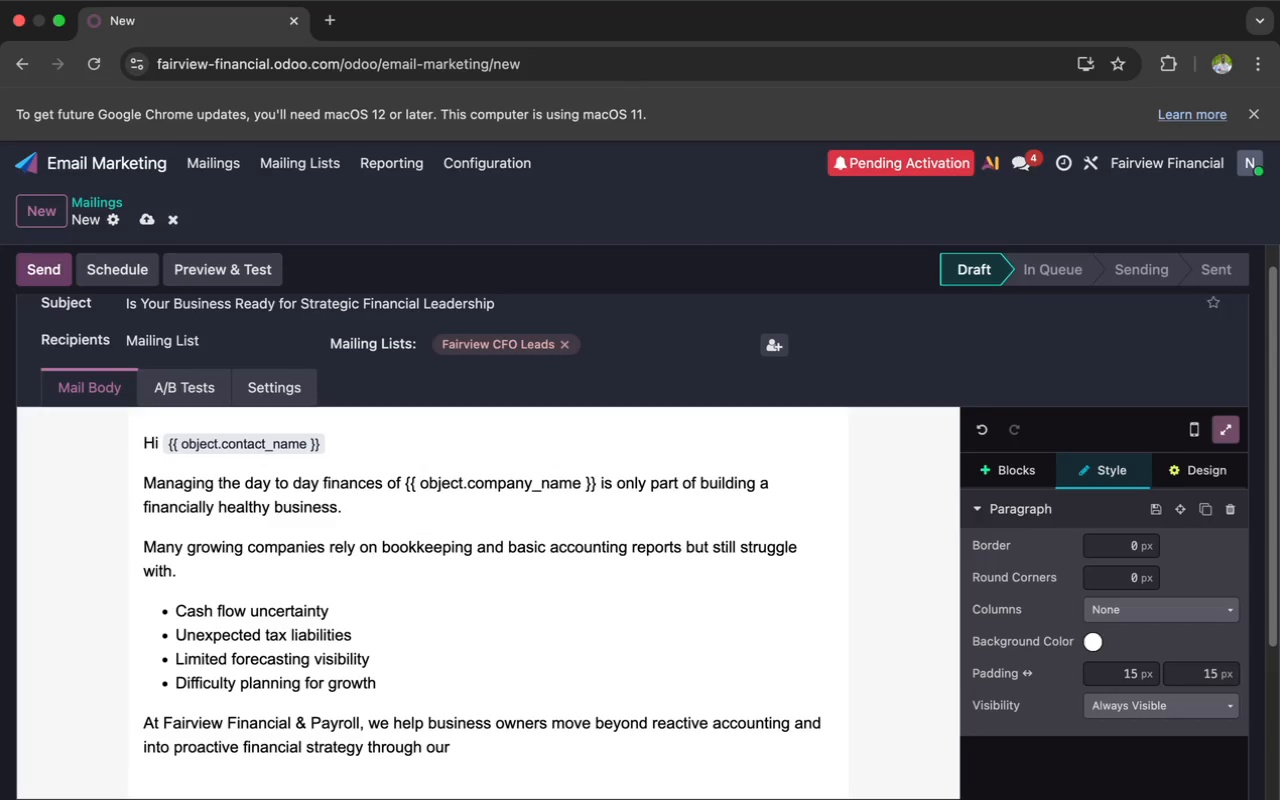 
type(Fr)
 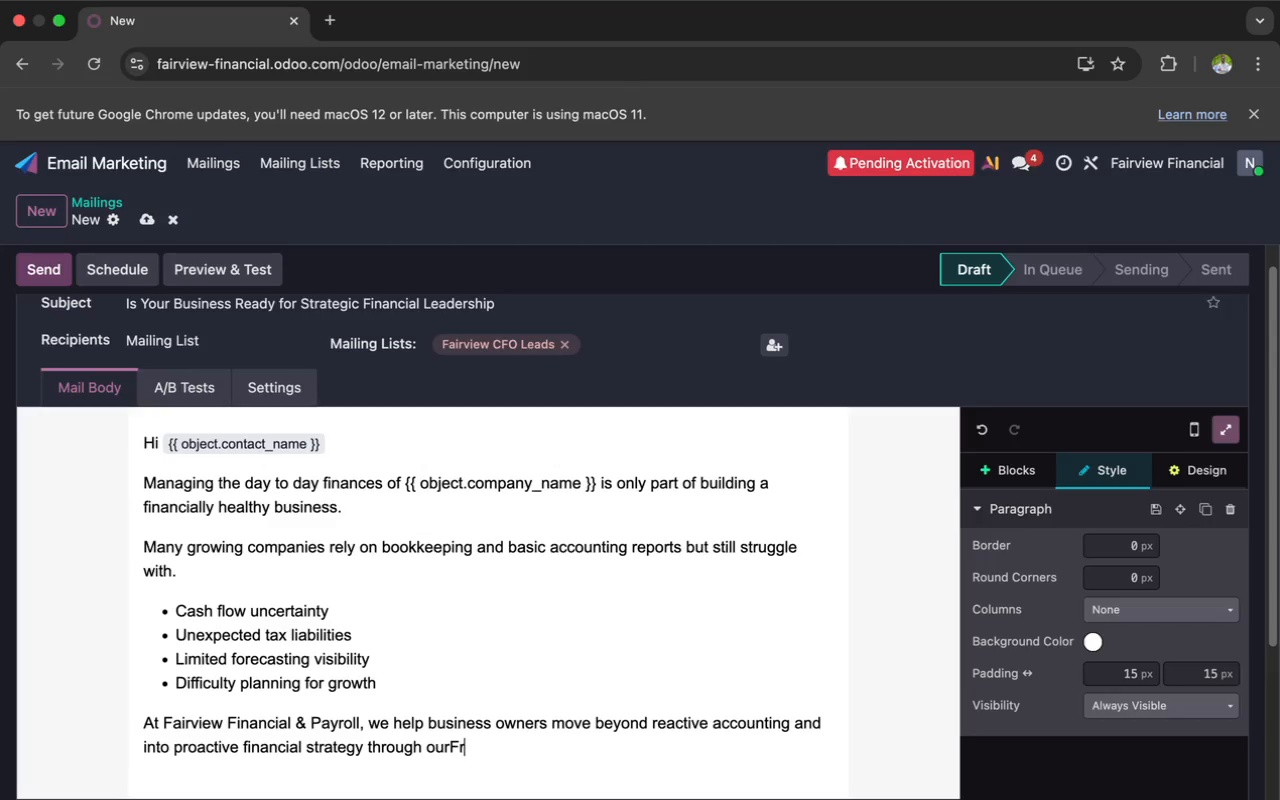 
key(ArrowLeft)
 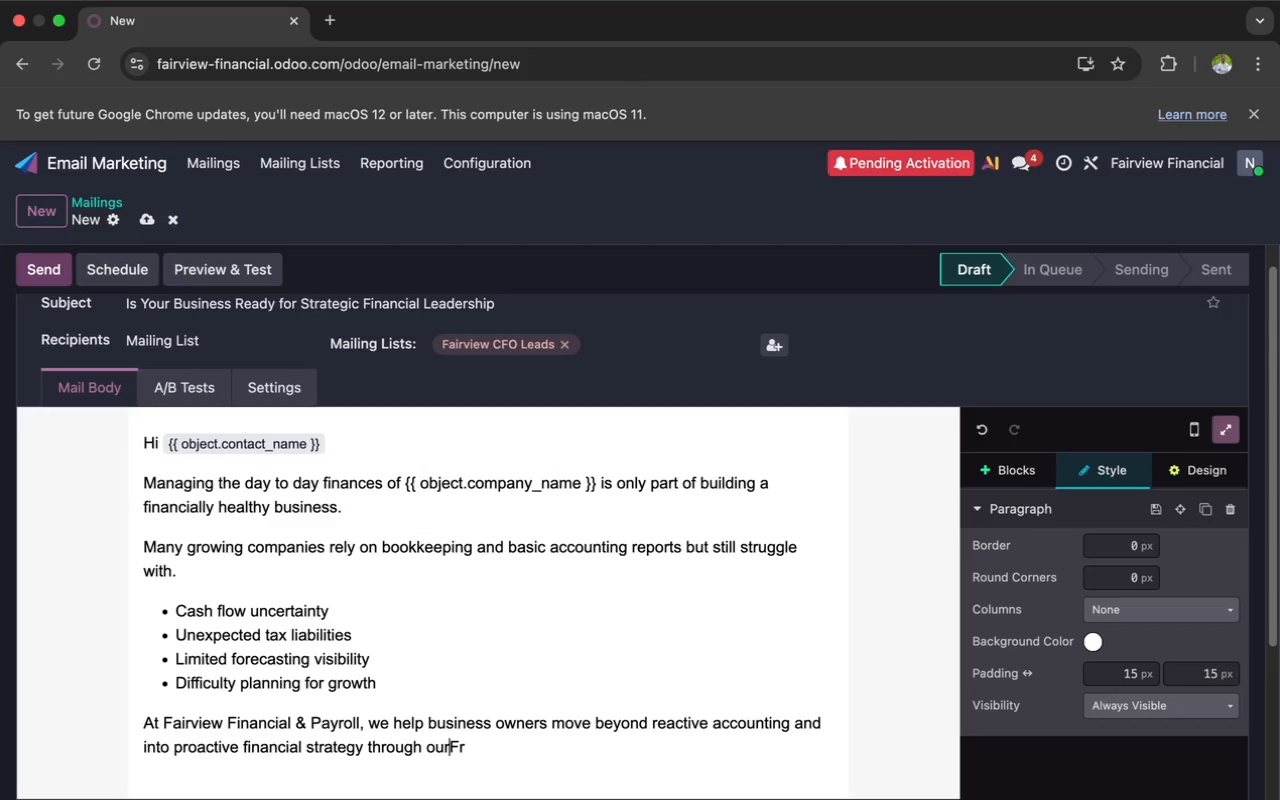 
key(ArrowLeft)
 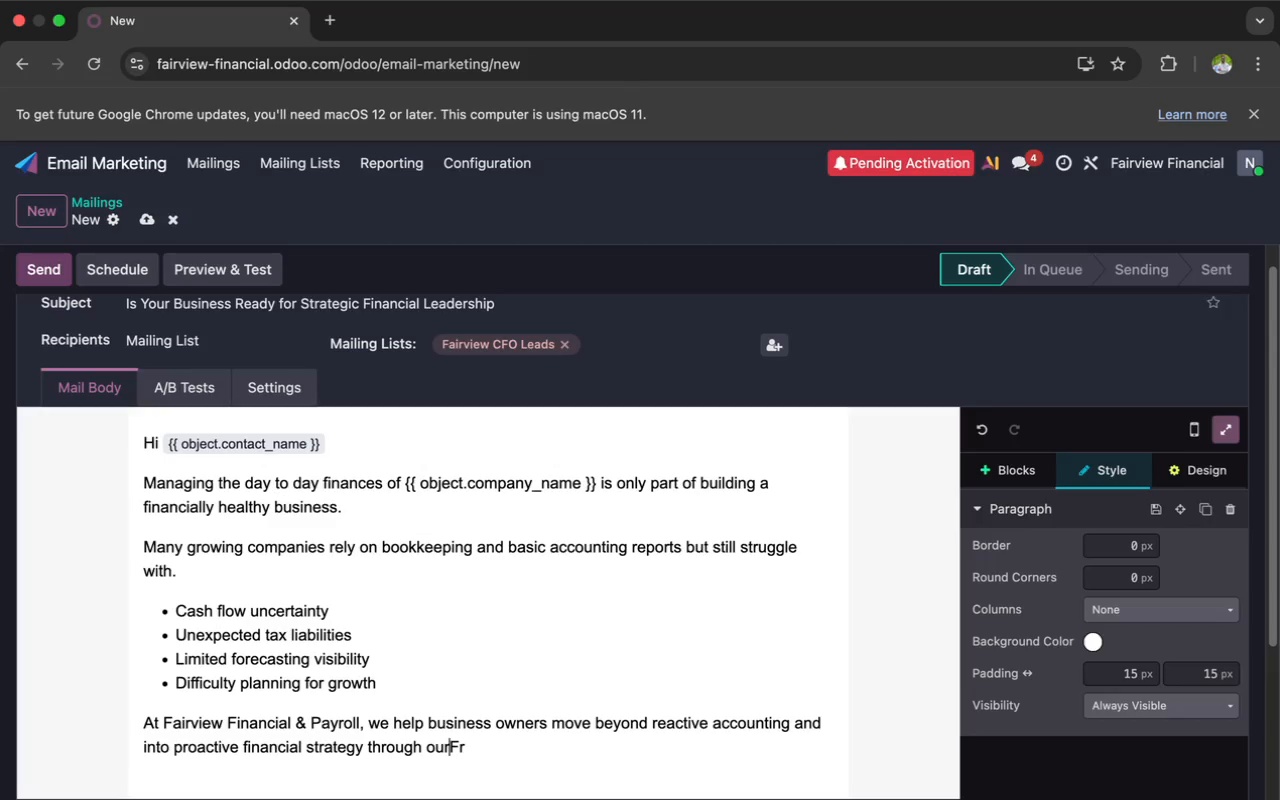 
key(Space)
 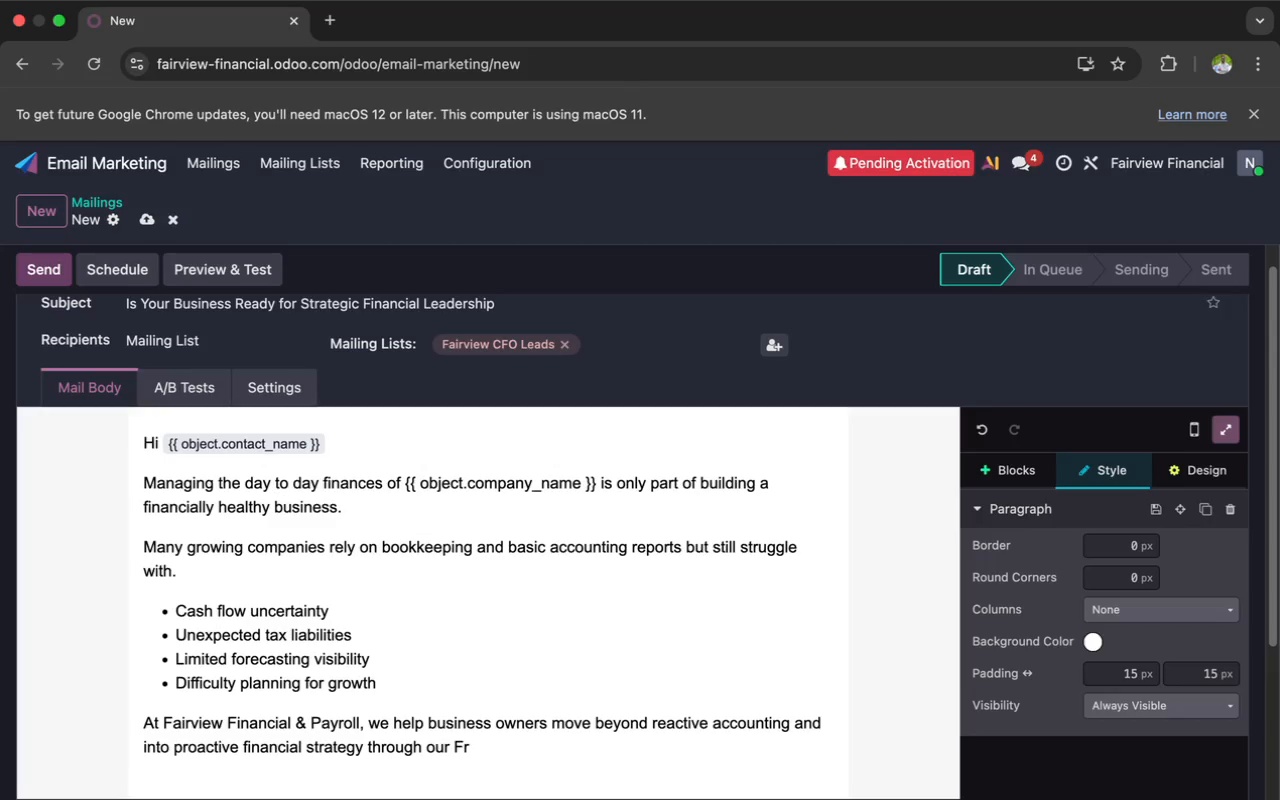 
key(ArrowRight)
 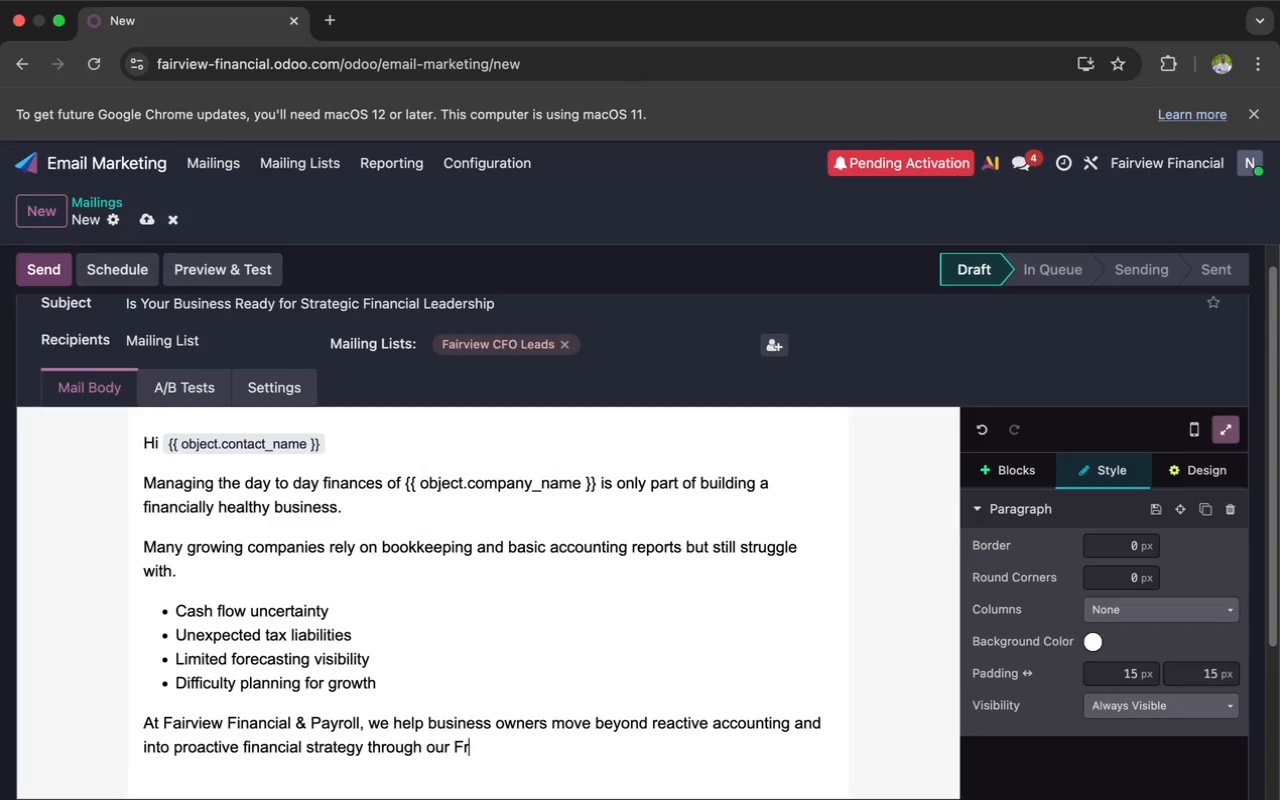 
key(ArrowRight)
 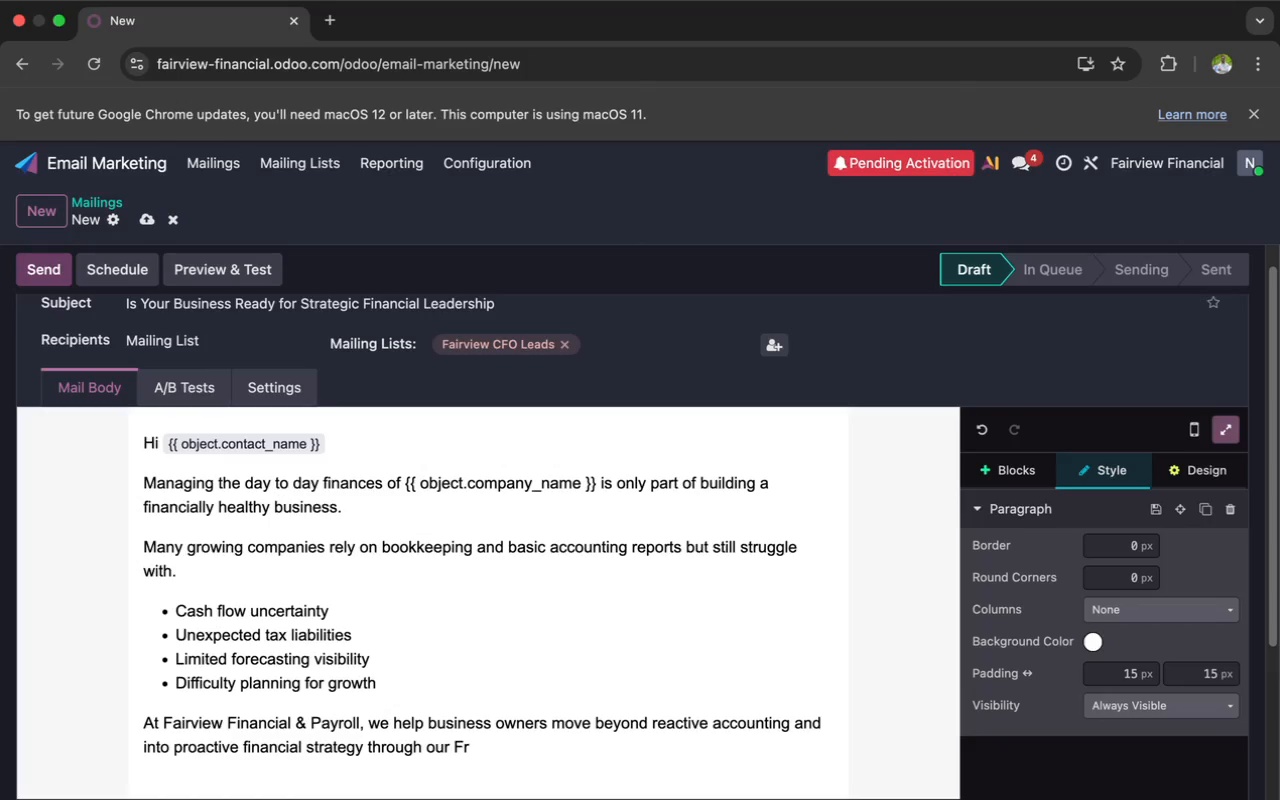 
type(actional CFO Services.)
 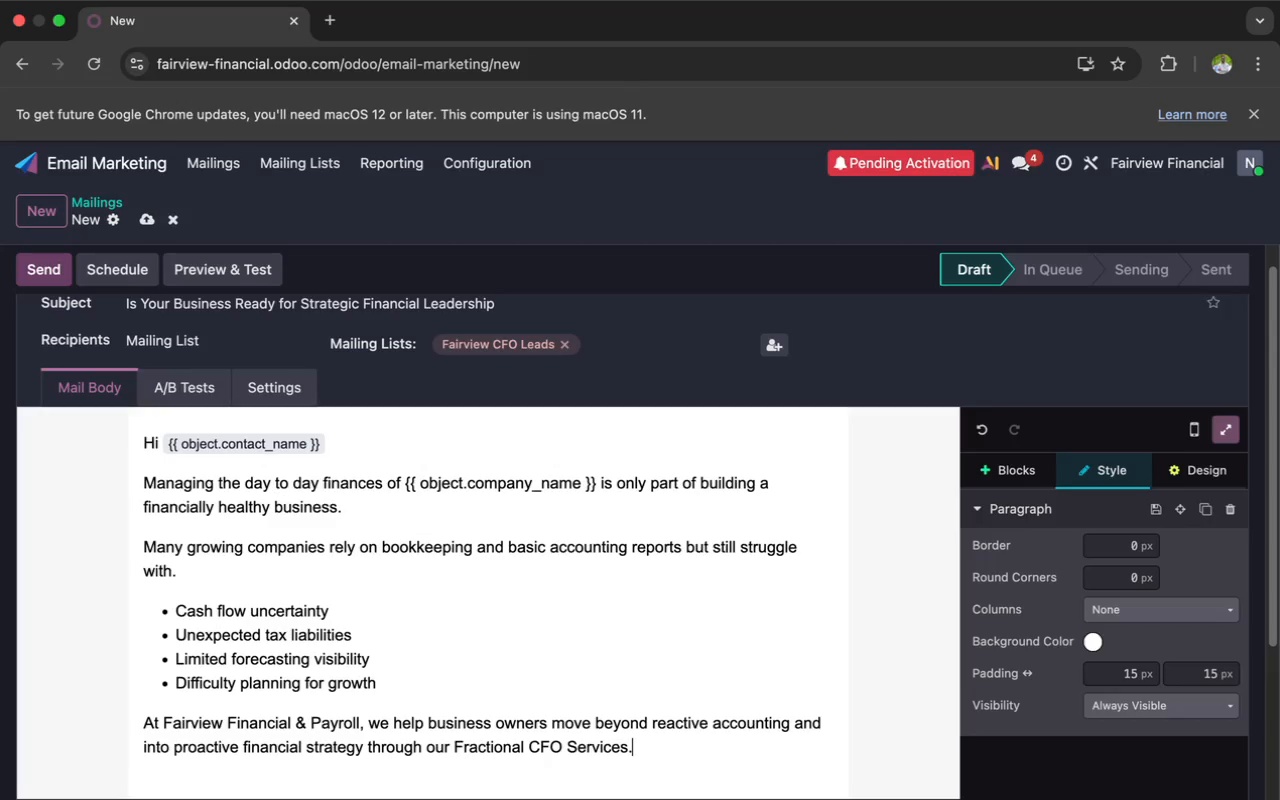 
key(Enter)
 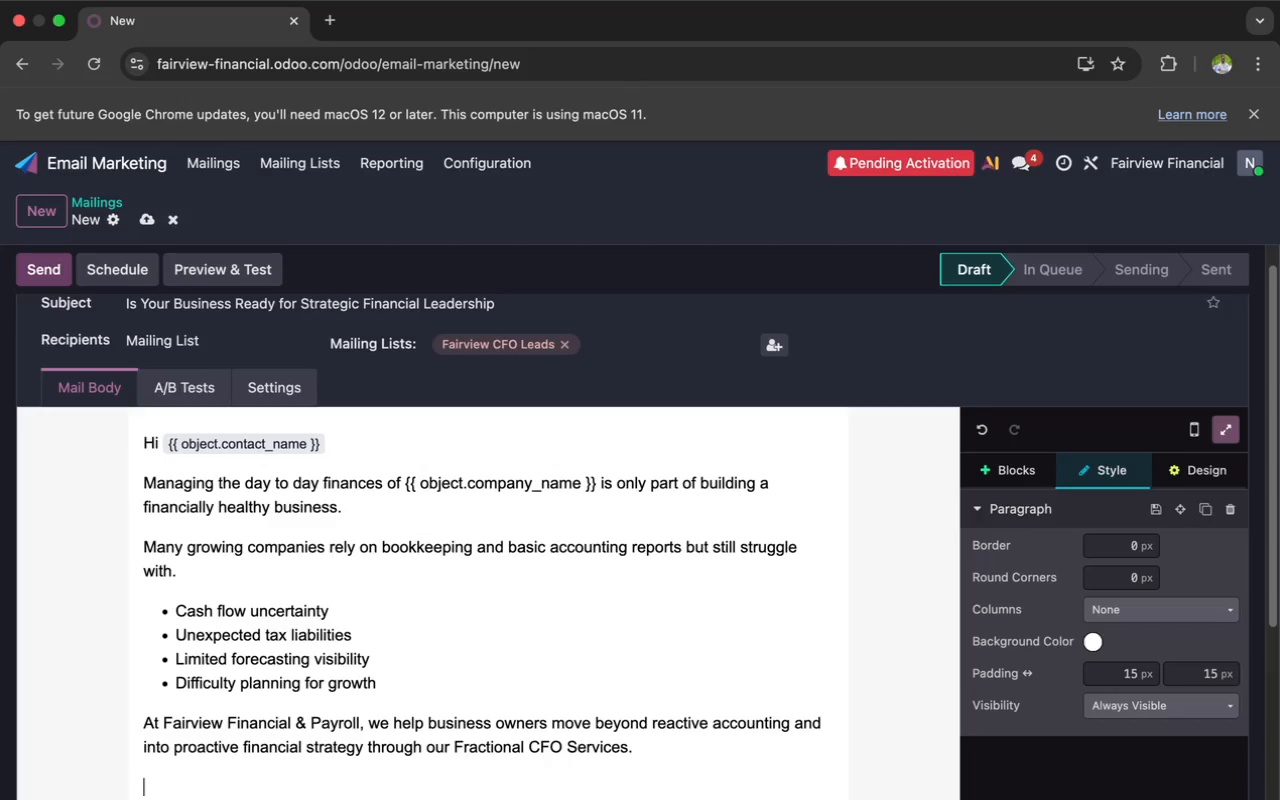 
wait(9.74)
 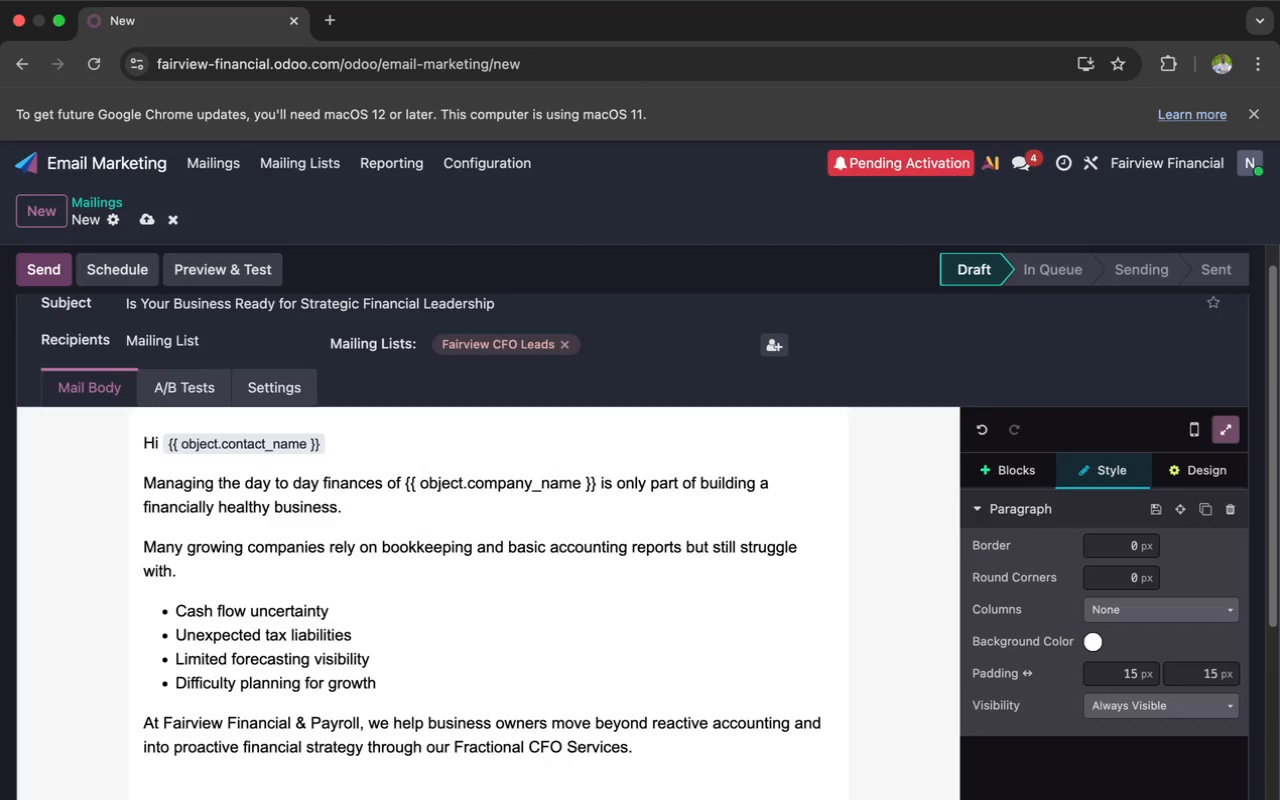 
type(With the right fina)
 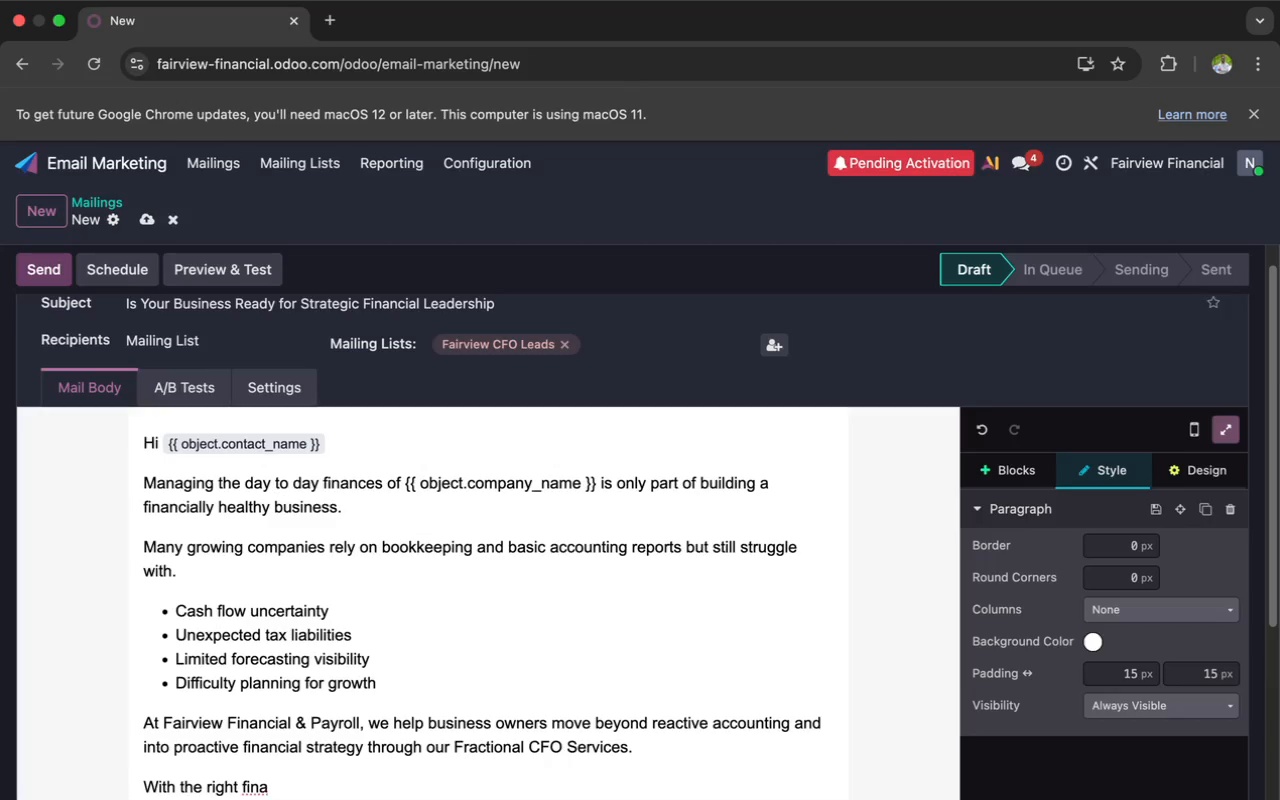 
wait(9.46)
 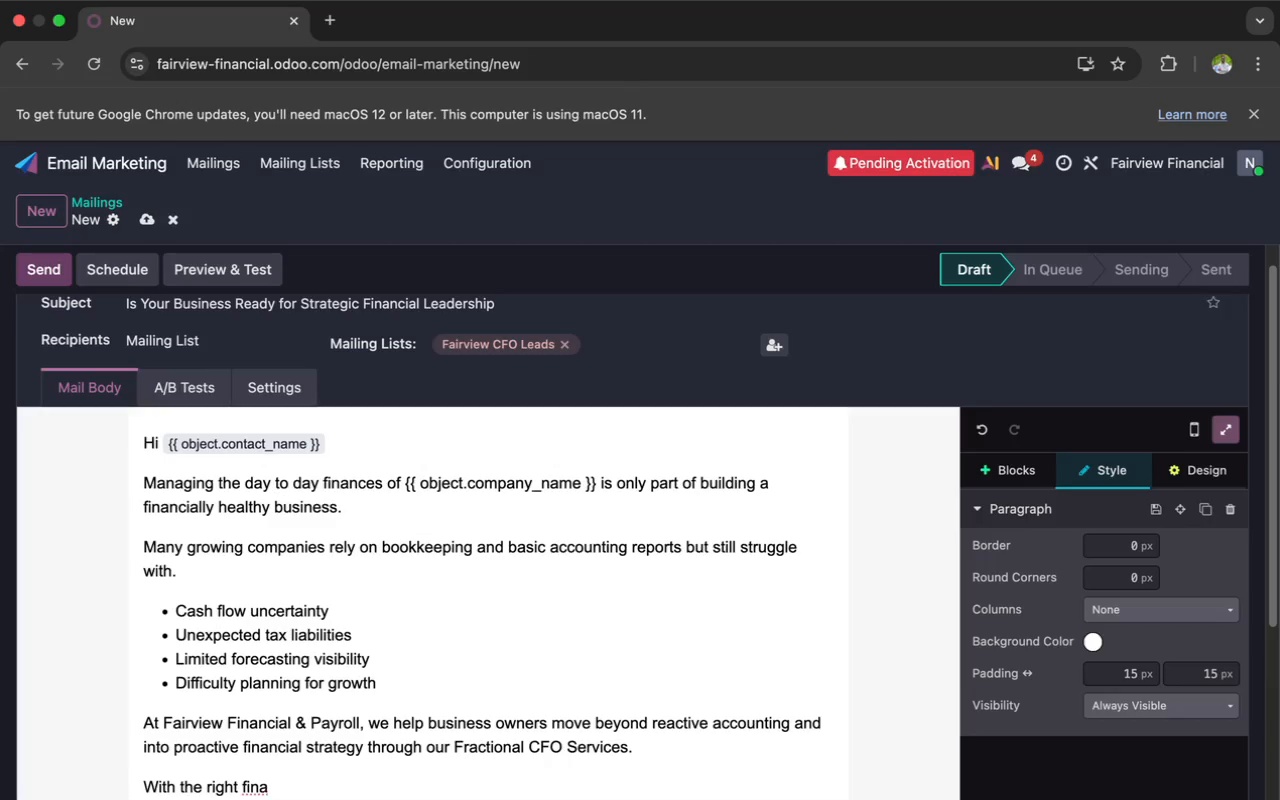 
key(N)
 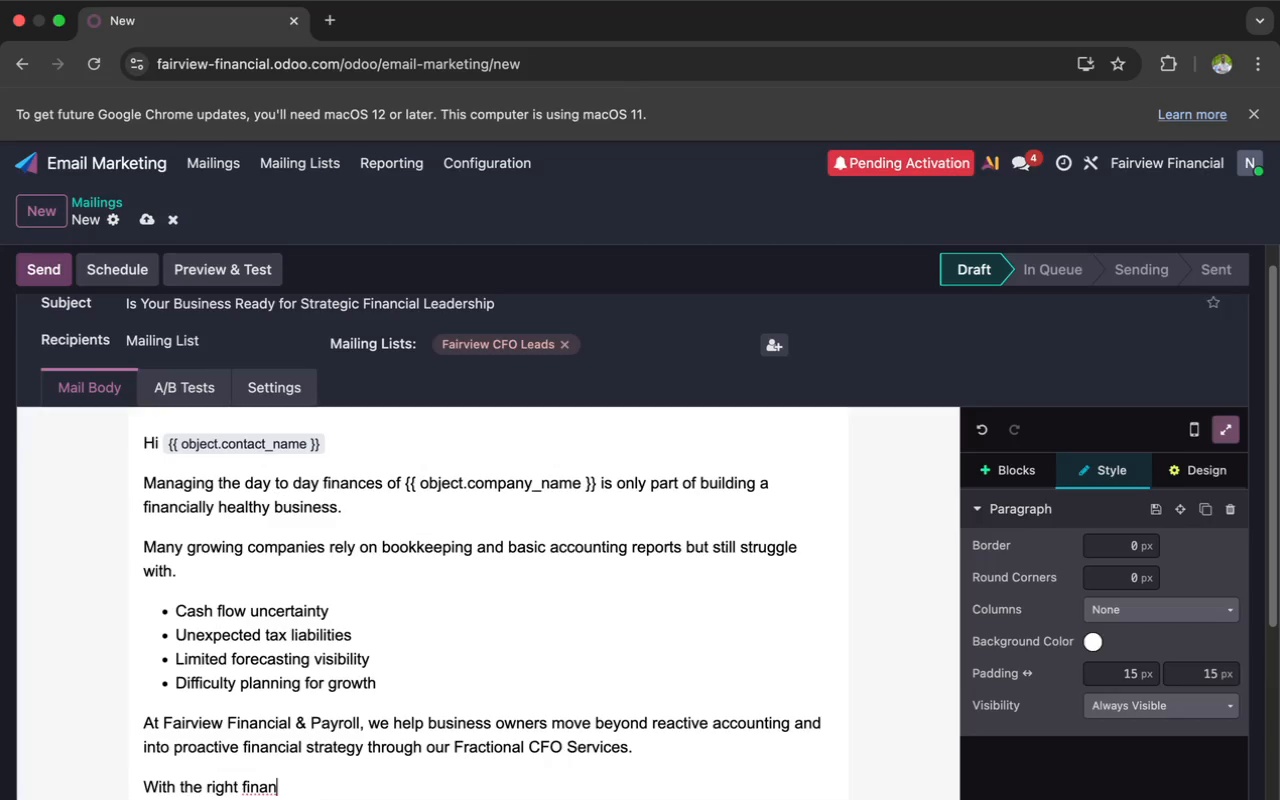 
wait(39.49)
 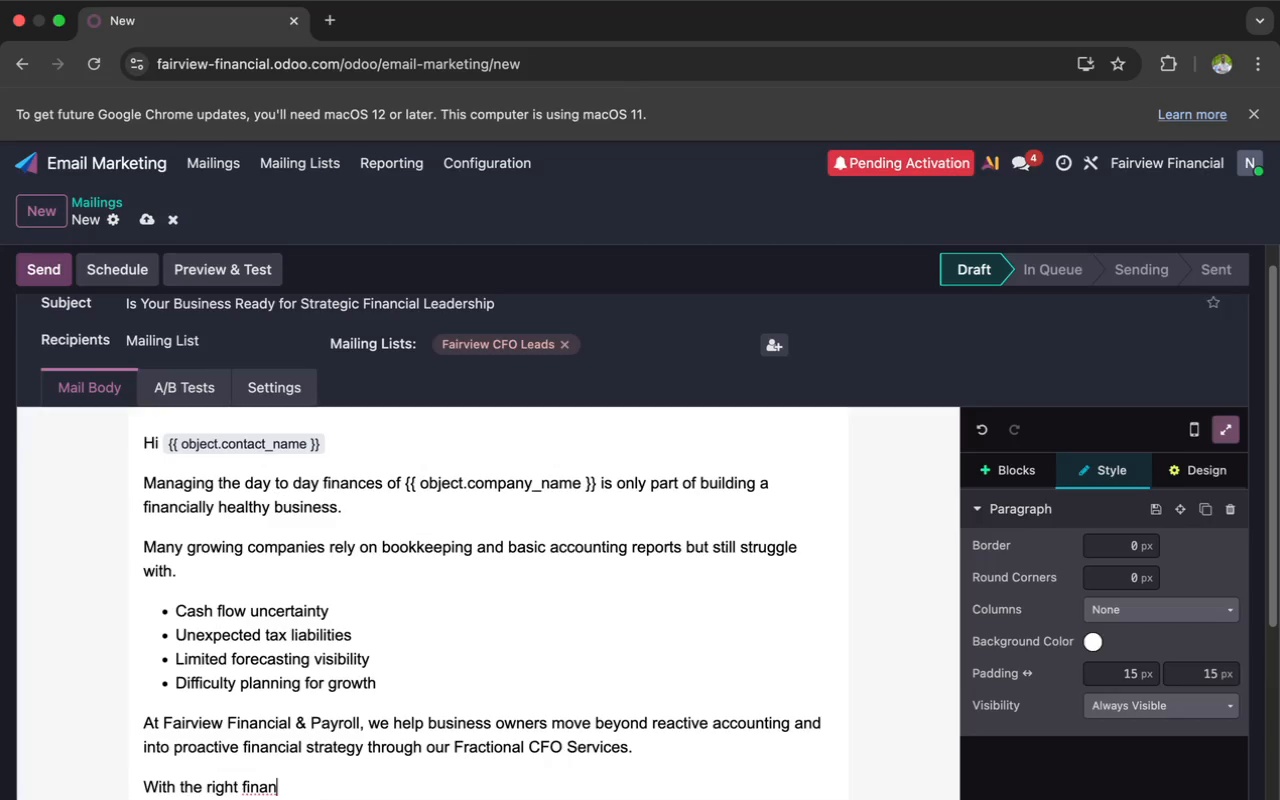 
type(cial)
 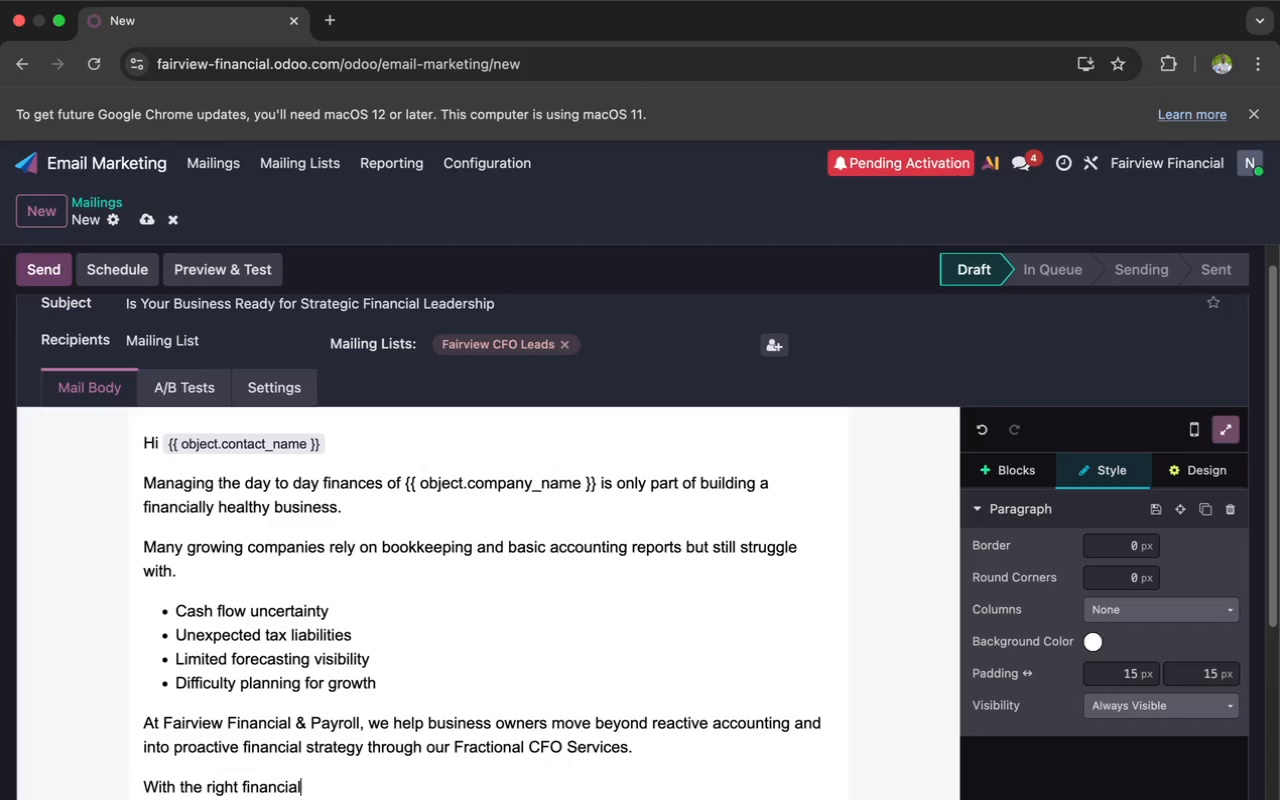 
wait(6.1)
 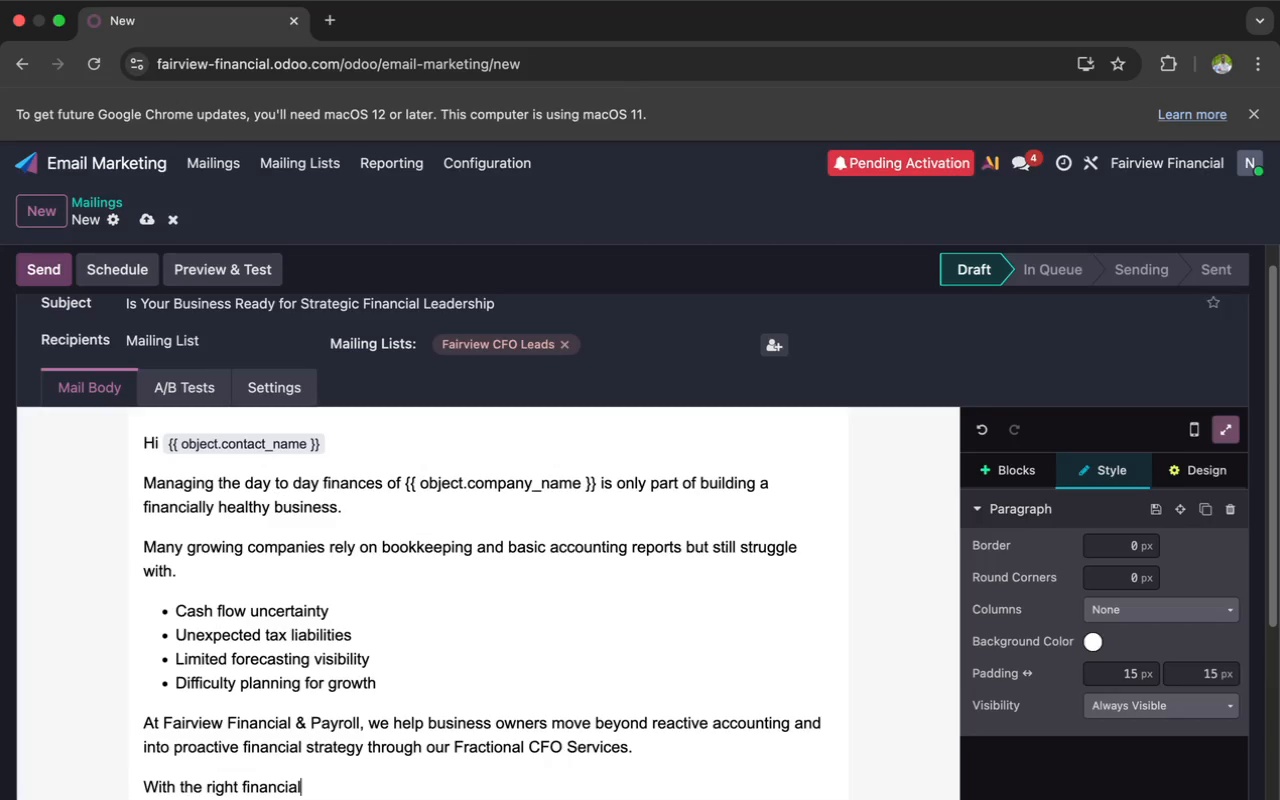 
type( guidance you can:)
 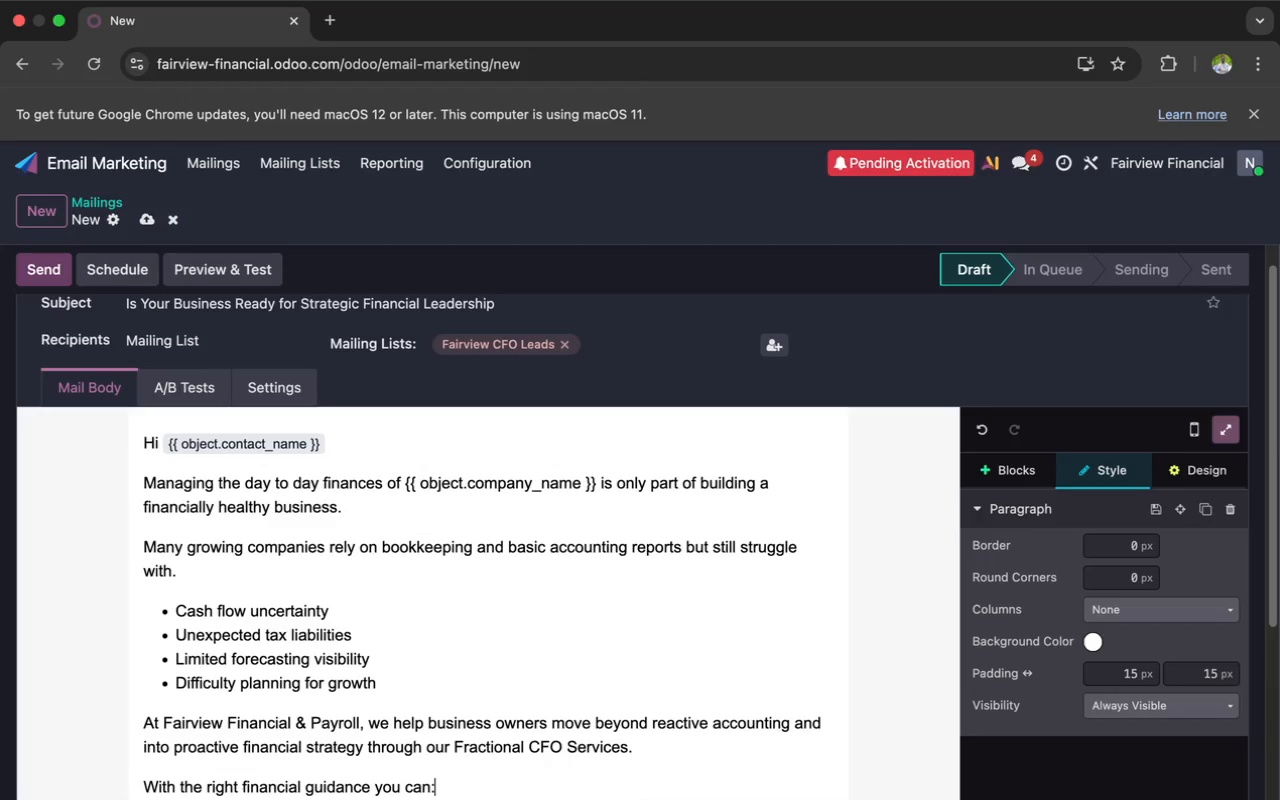 
key(Enter)
 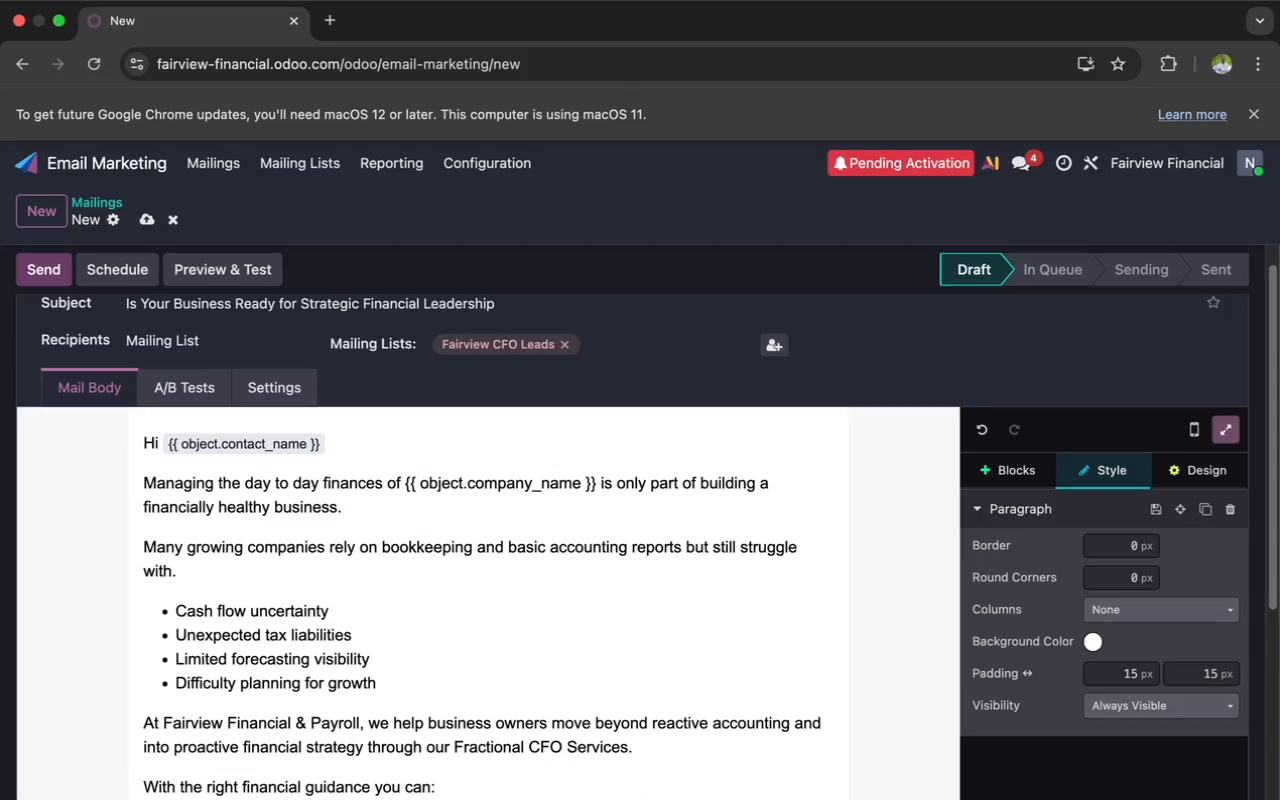 
wait(5.26)
 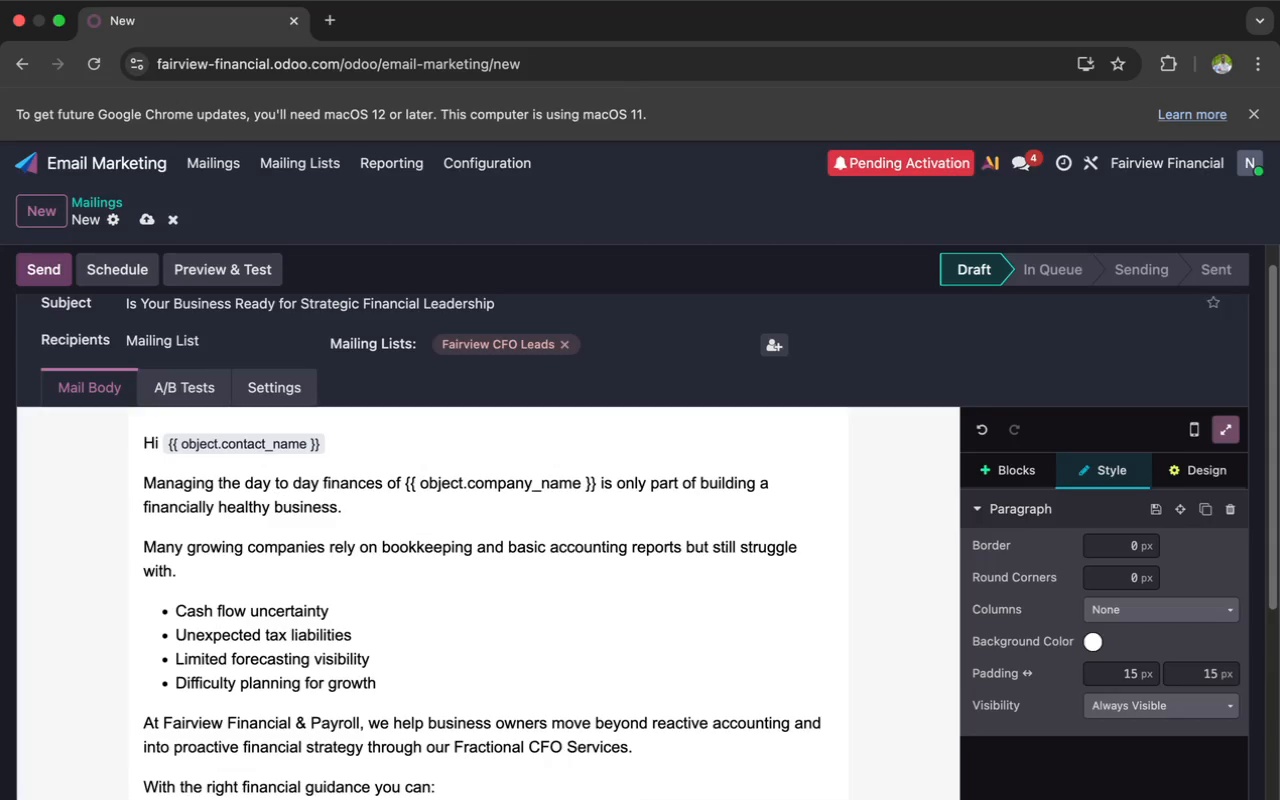 
scroll: coordinate [414, 638], scroll_direction: down, amount: 12.0
 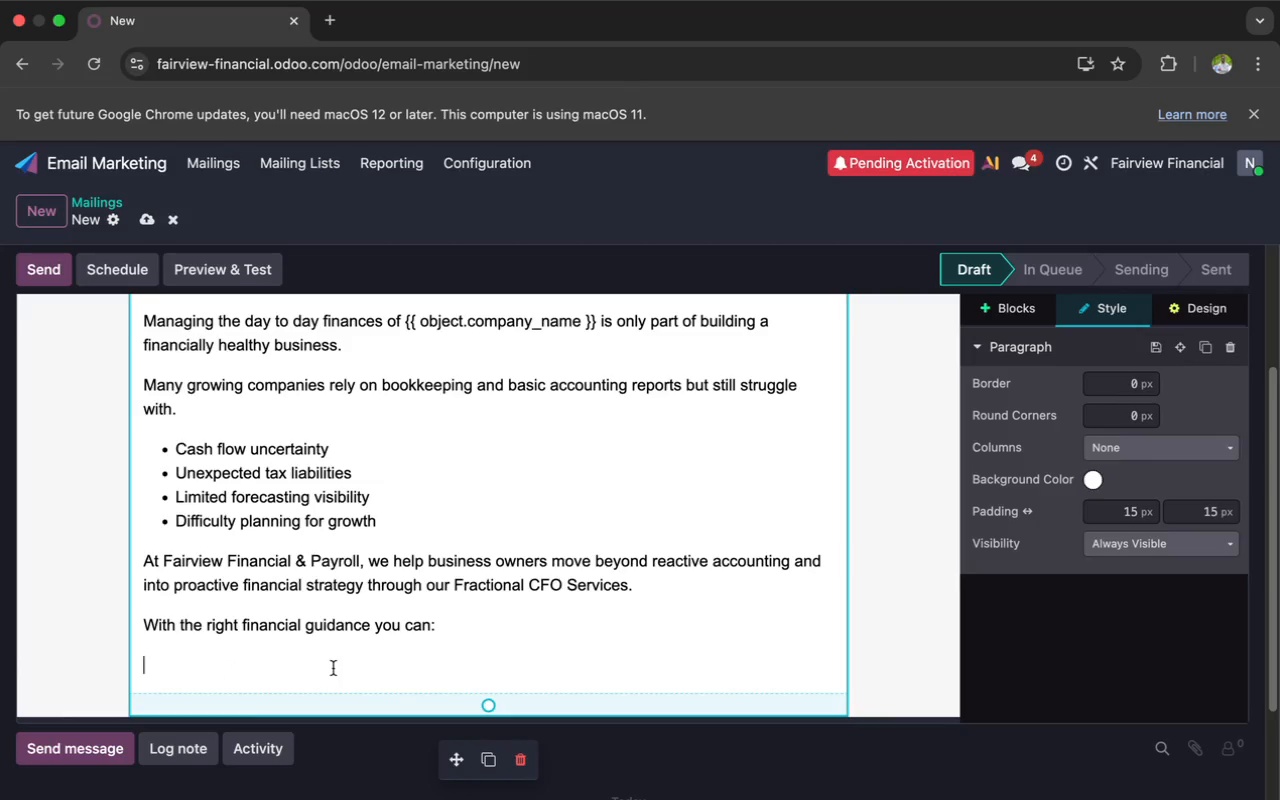 
key(Space)
 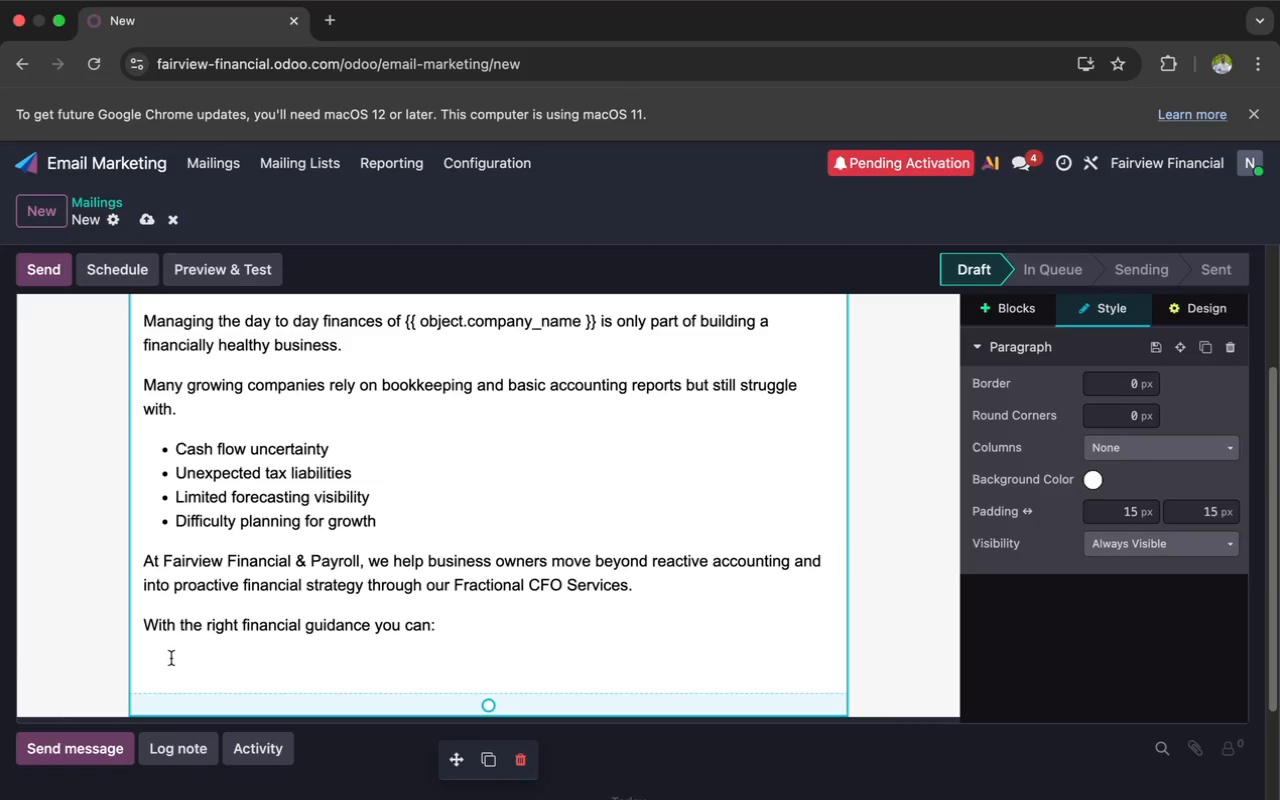 
left_click([169, 660])
 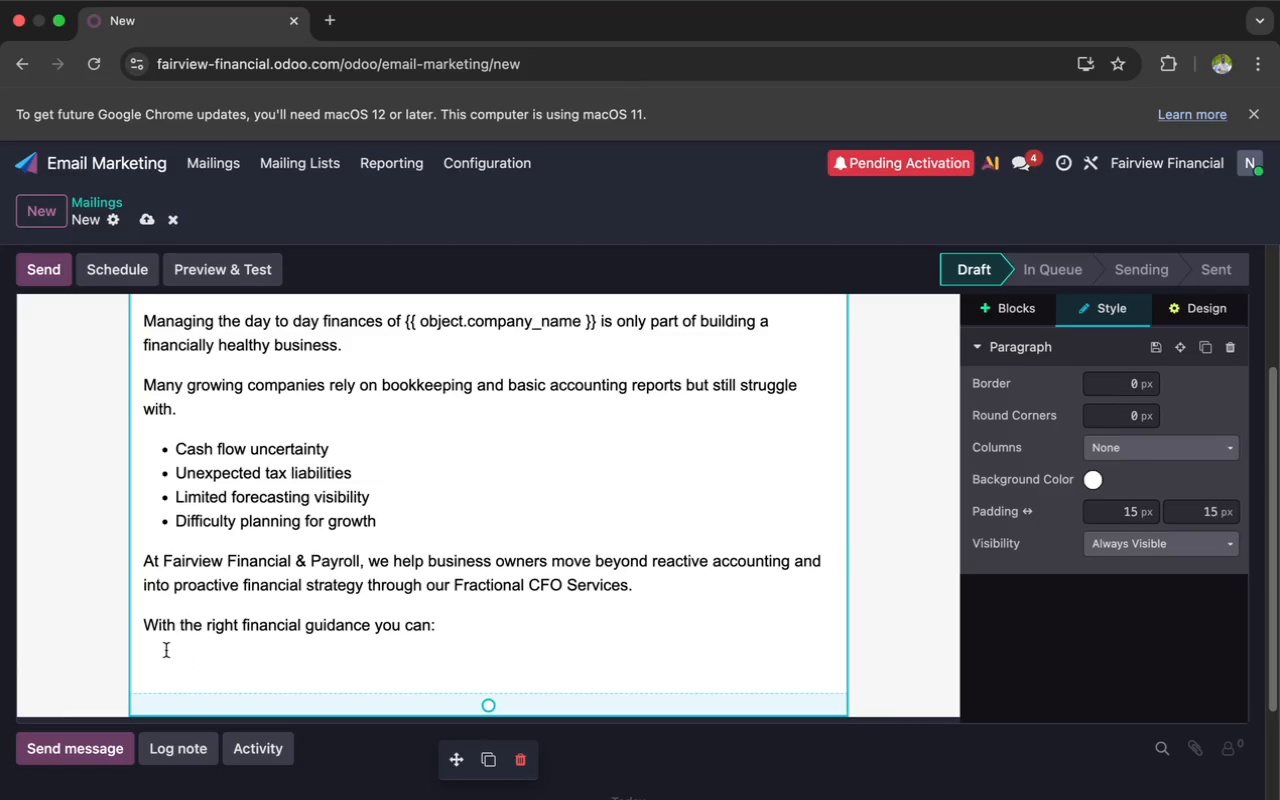 
left_click([164, 649])
 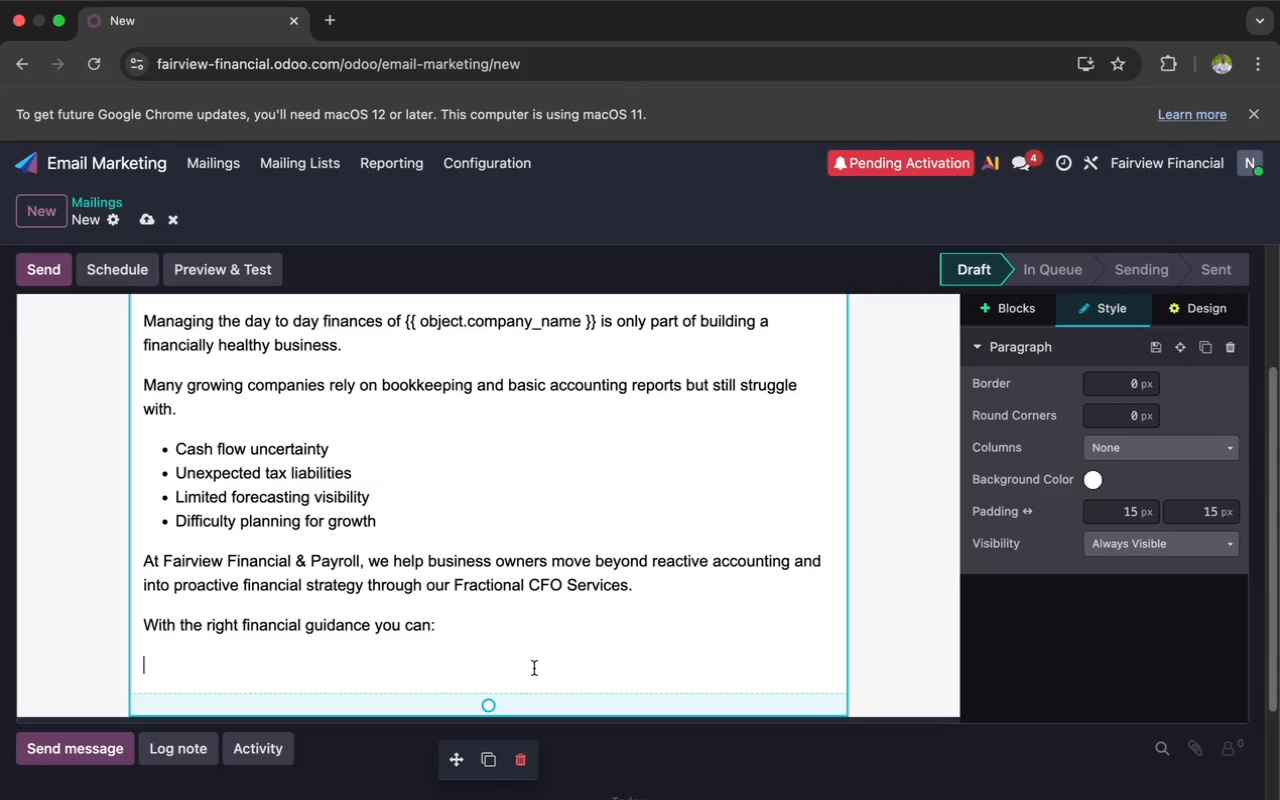 
key(Enter)
 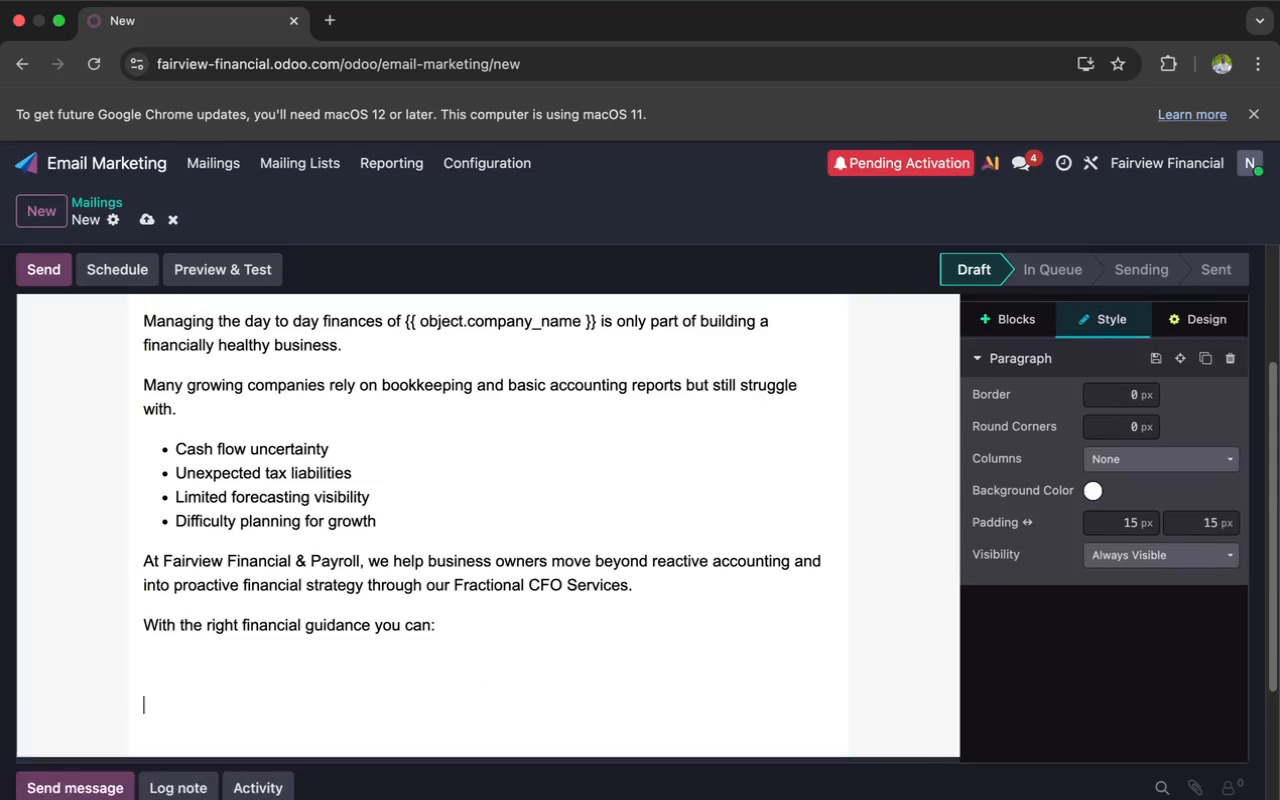 
key(Enter)
 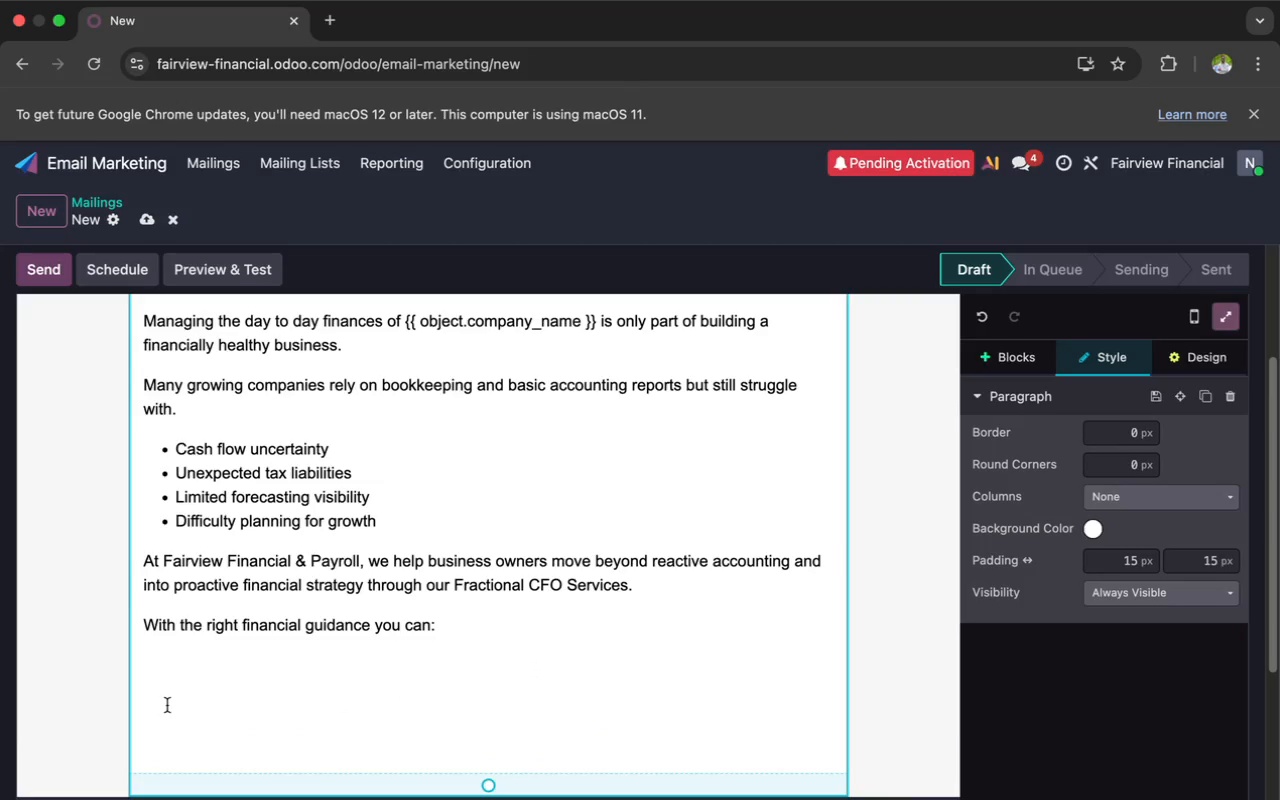 
left_click([172, 682])
 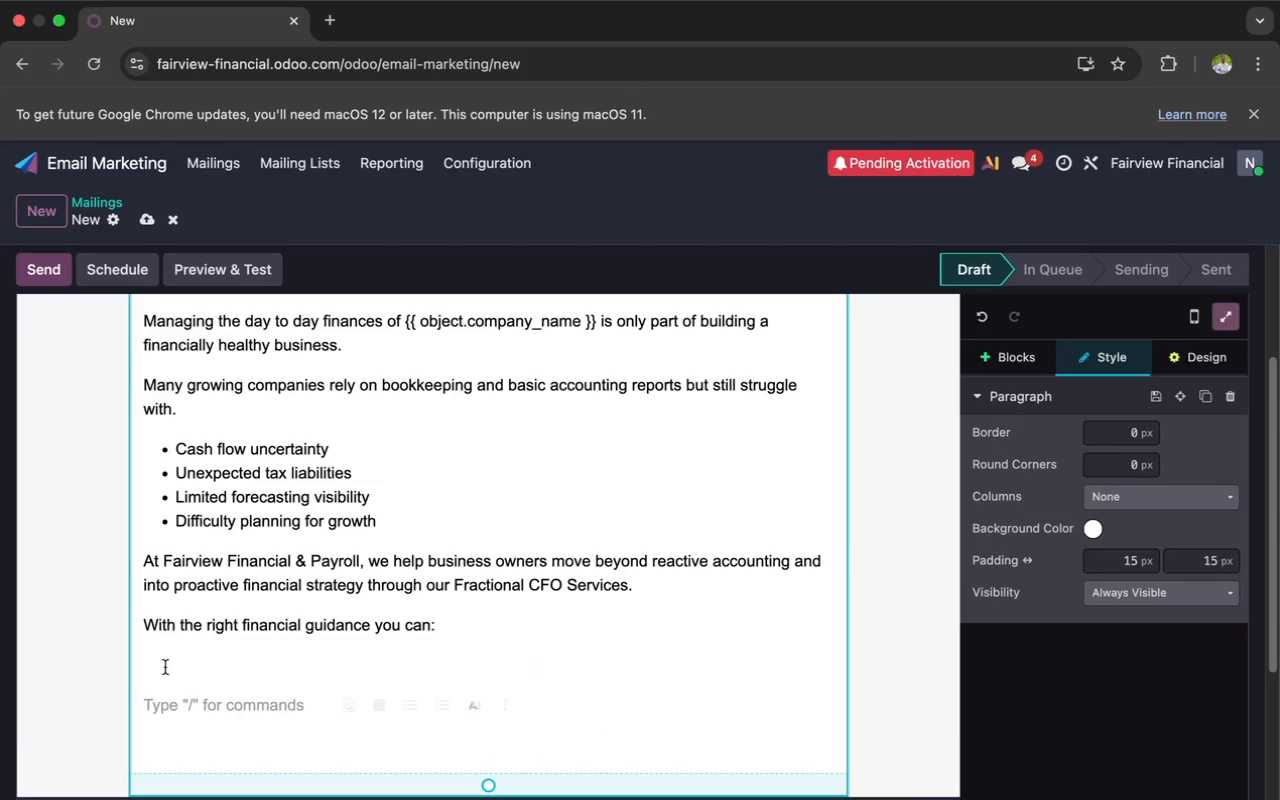 
left_click([162, 660])
 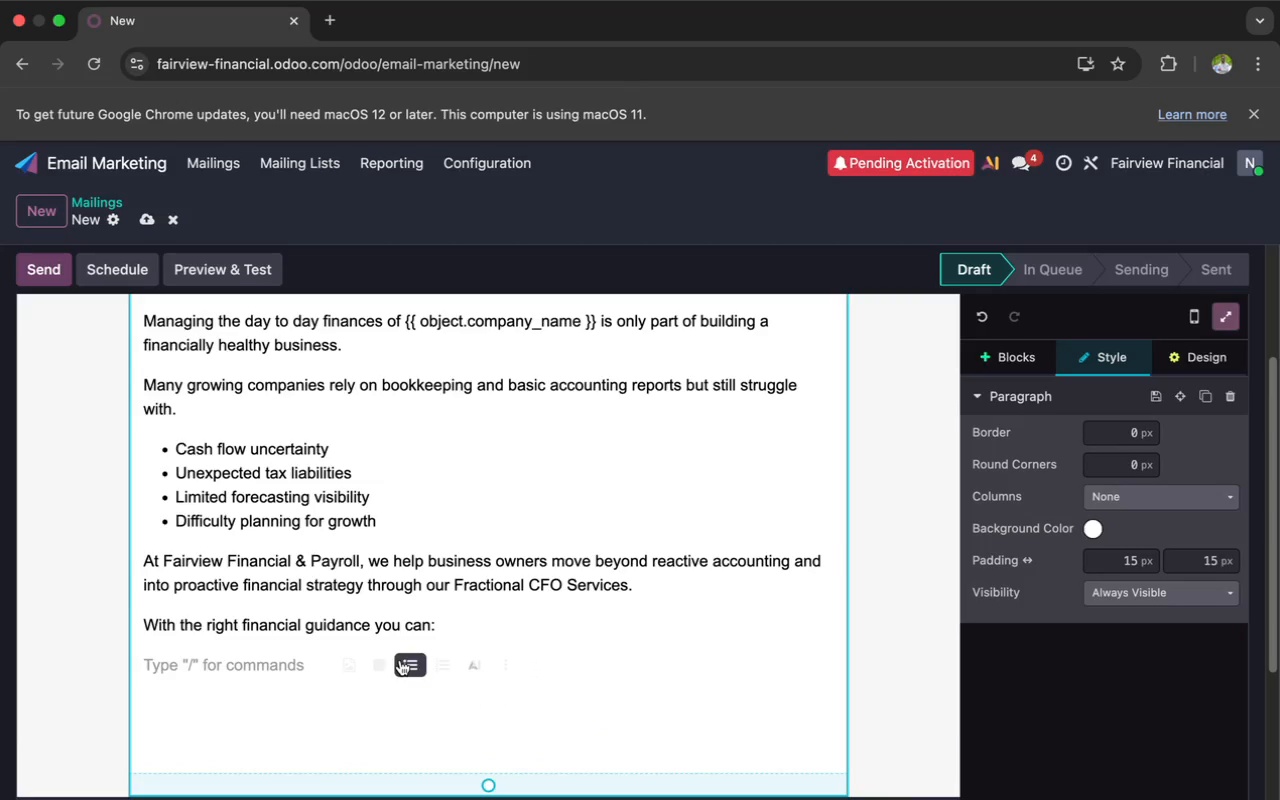 
left_click([402, 661])
 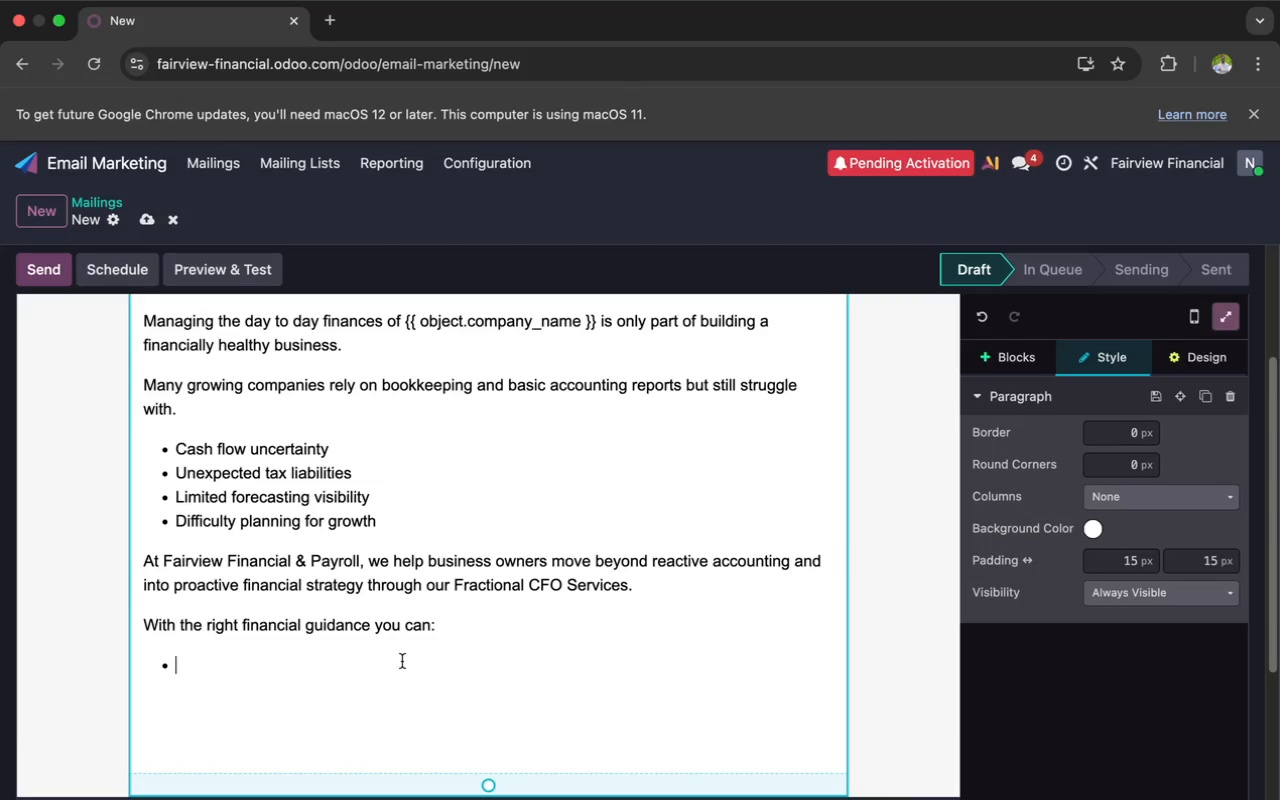 
wait(5.2)
 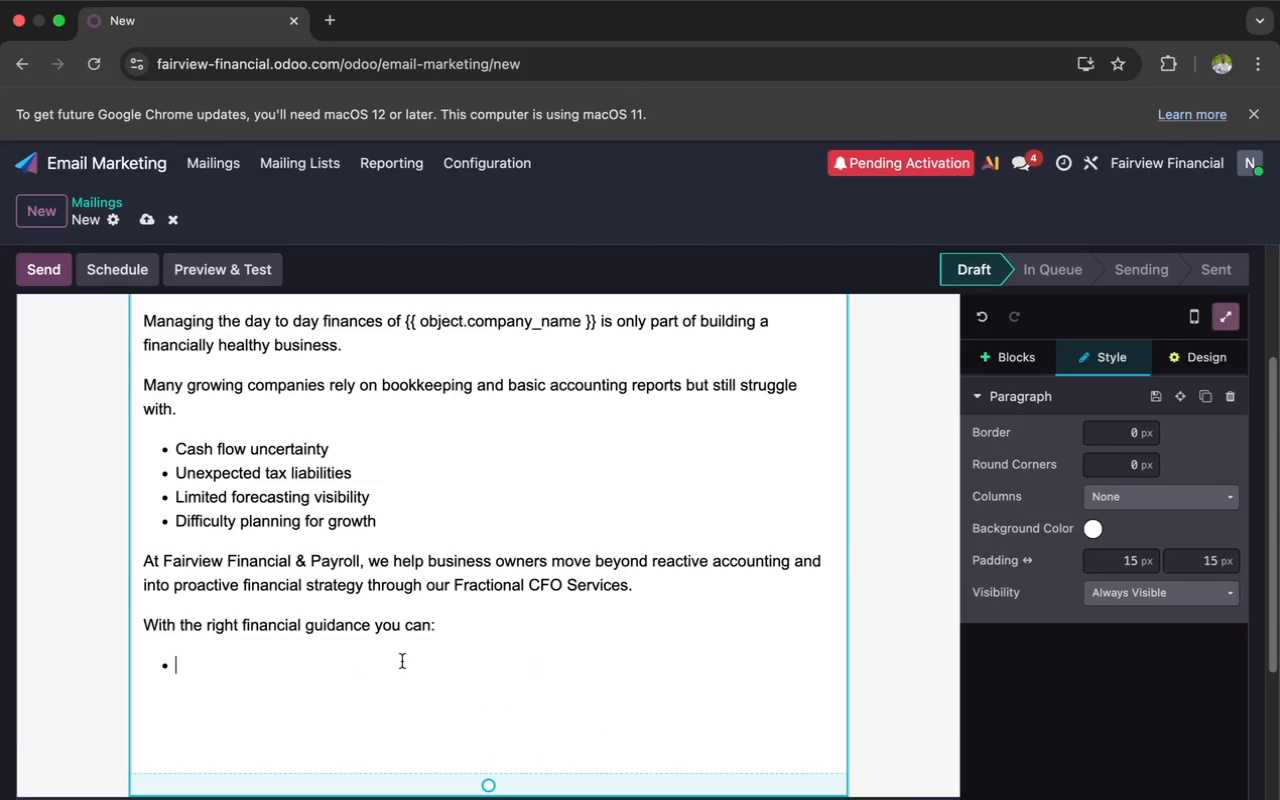 
type(Improve cash flow)
 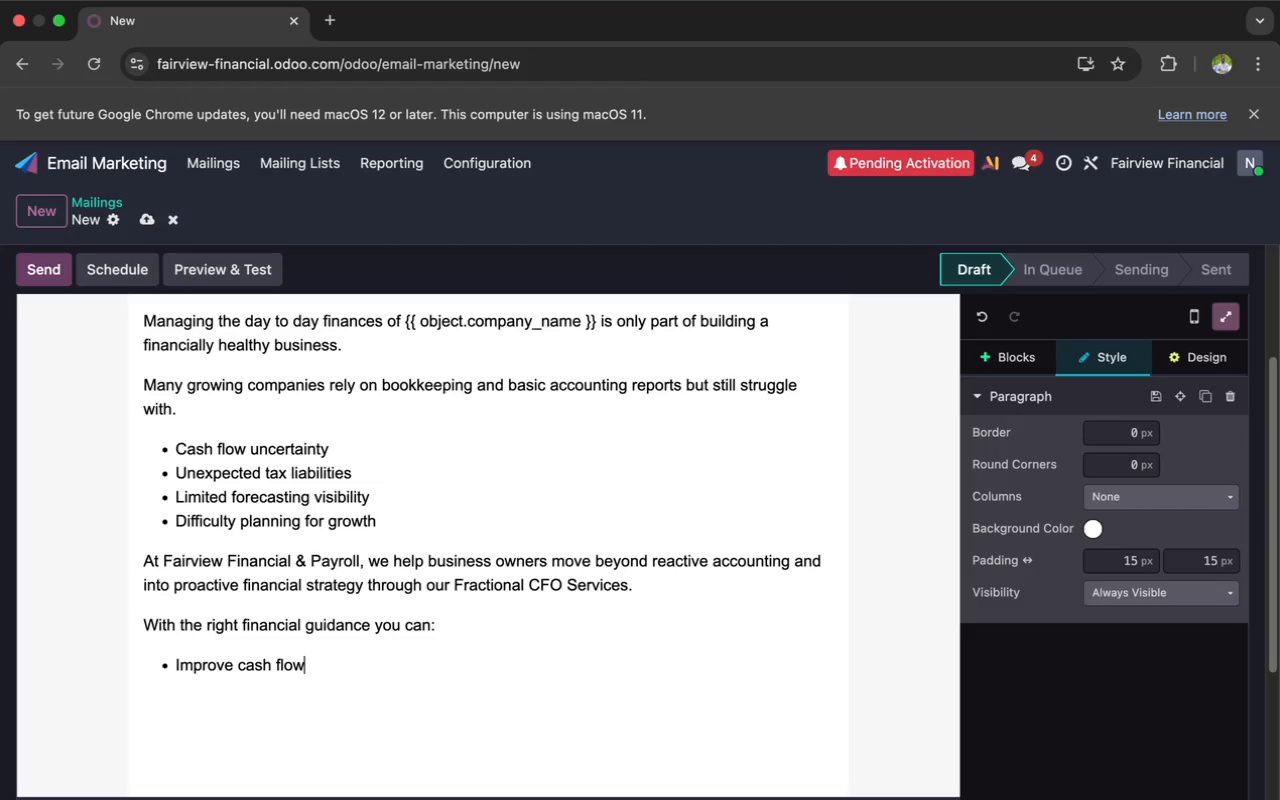 
wait(26.18)
 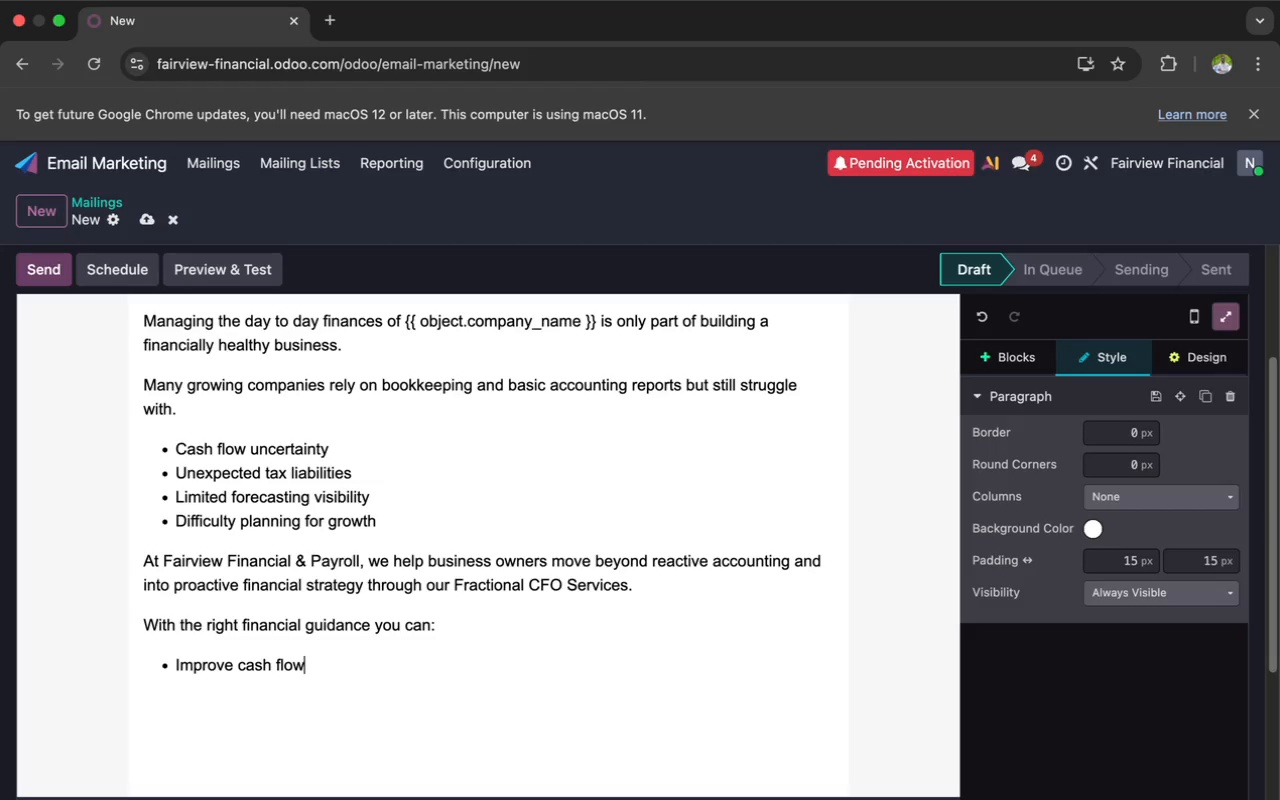 
type(pre)
key(Backspace)
key(Backspace)
key(Backspace)
type( pre)
 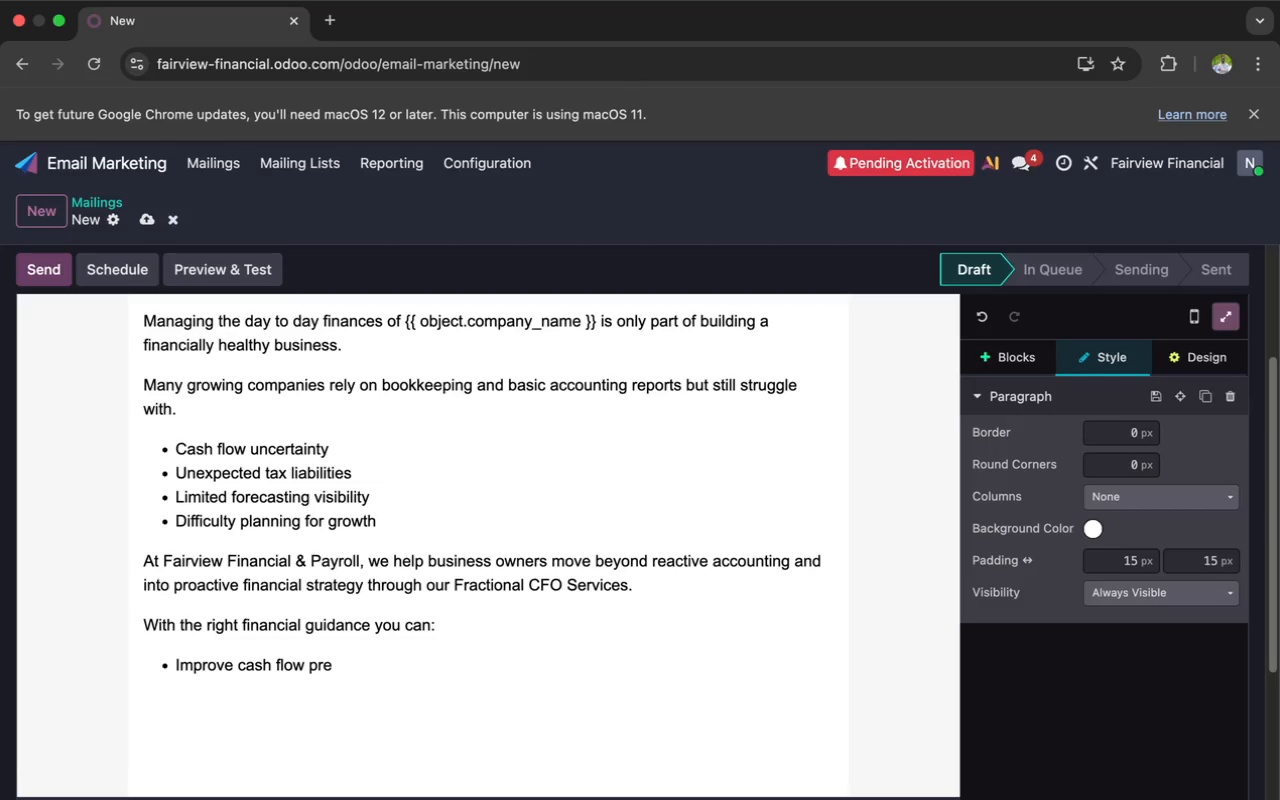 
type(dictability)
 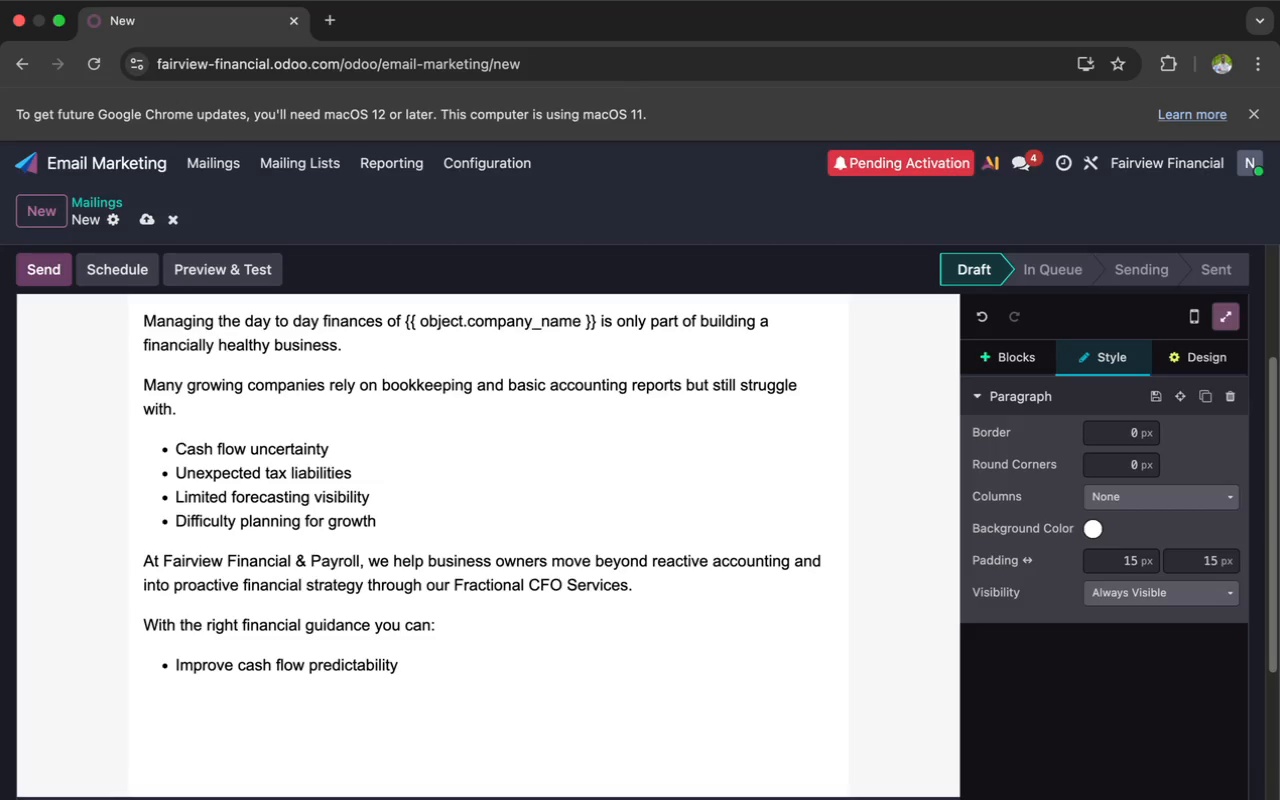 
key(Enter)
 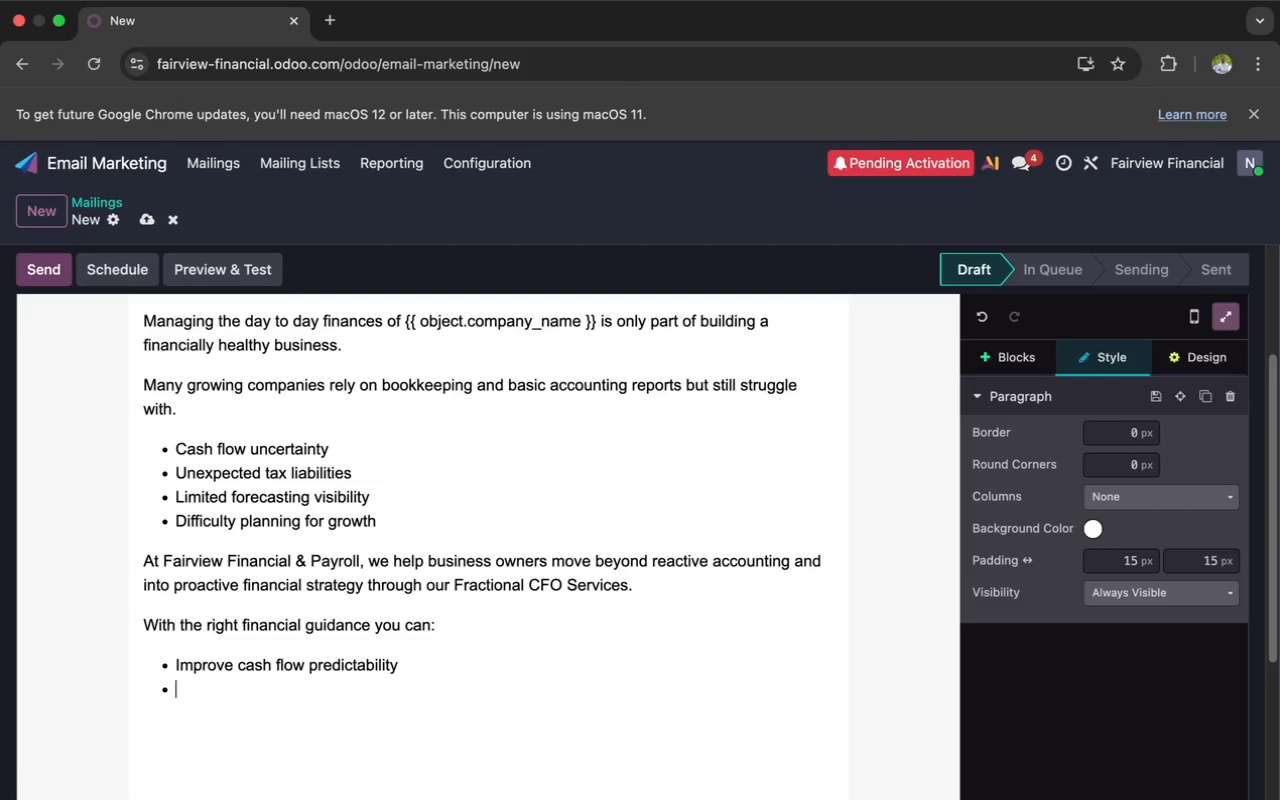 
type(re)
key(Backspace)
key(Backspace)
type(R)
 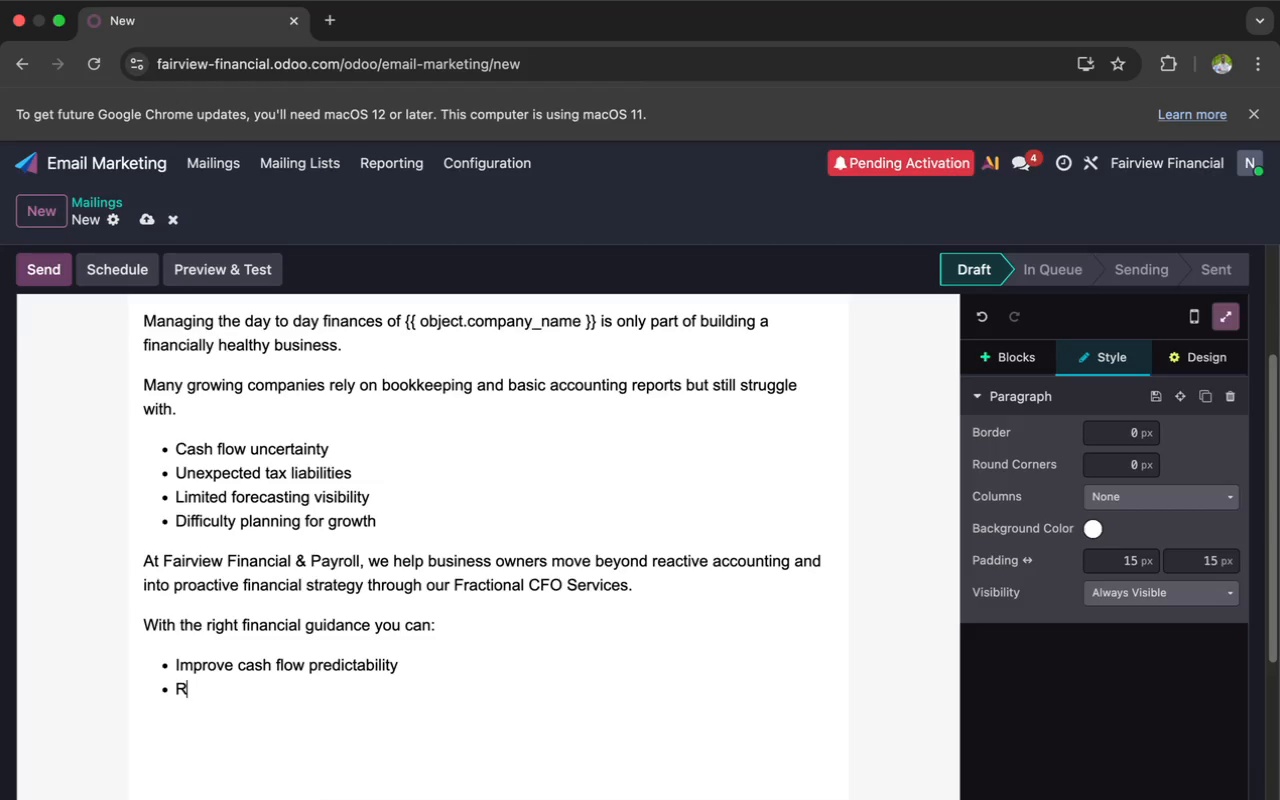 
wait(9.29)
 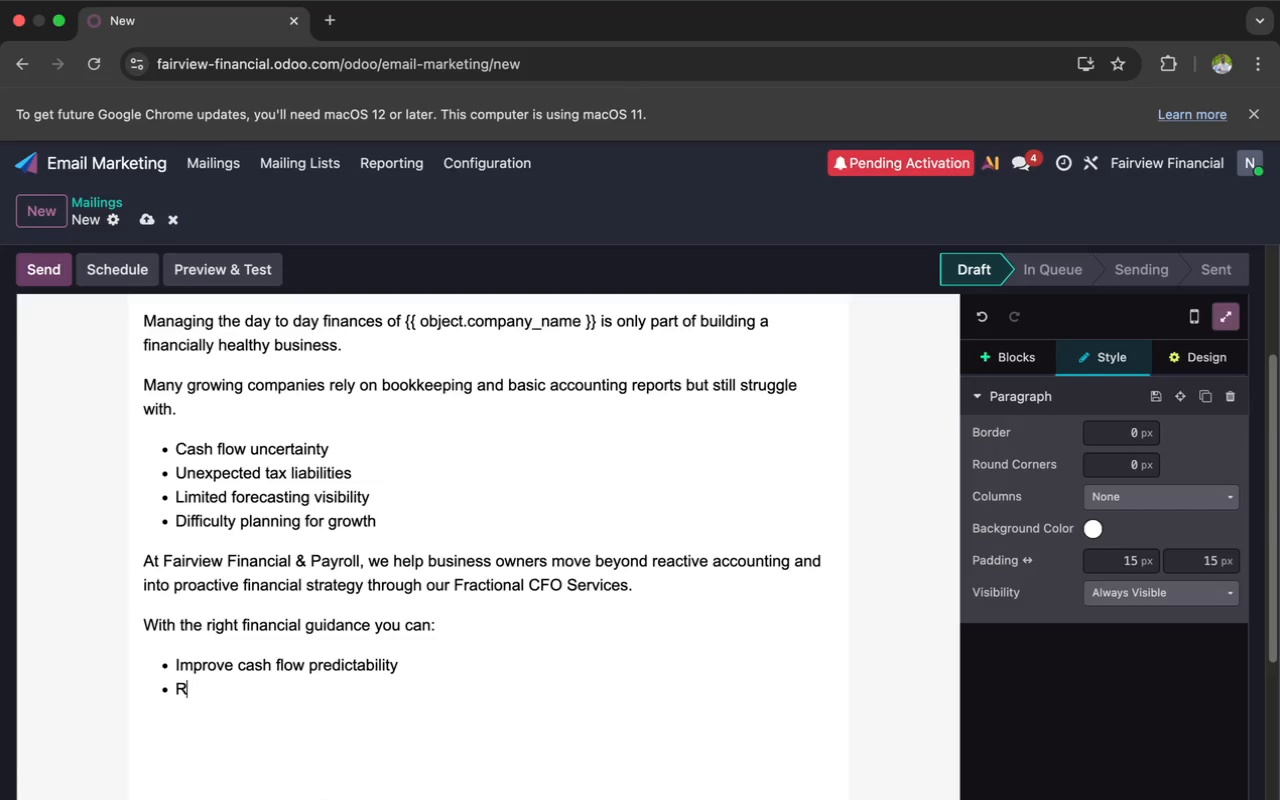 
type(r)
key(Backspace)
type(educe unnecessary tax ex)
 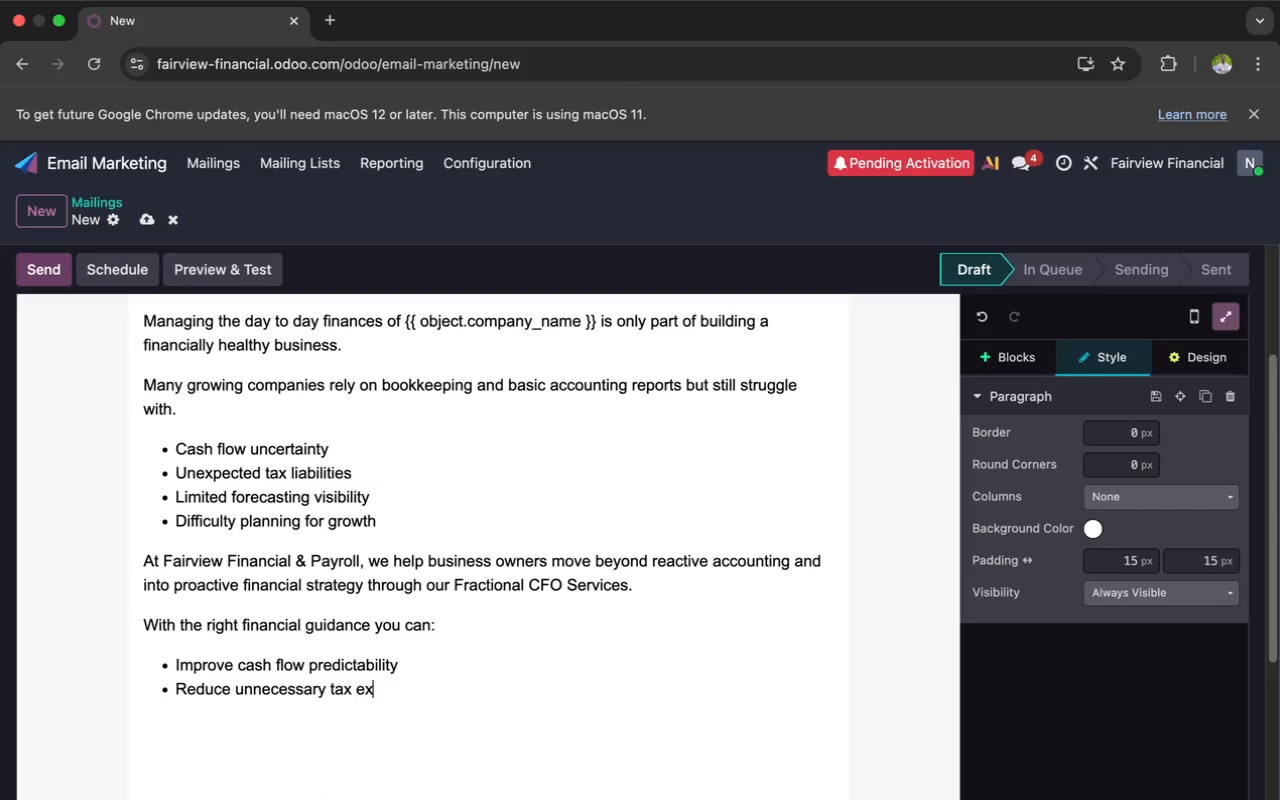 
key(P)
 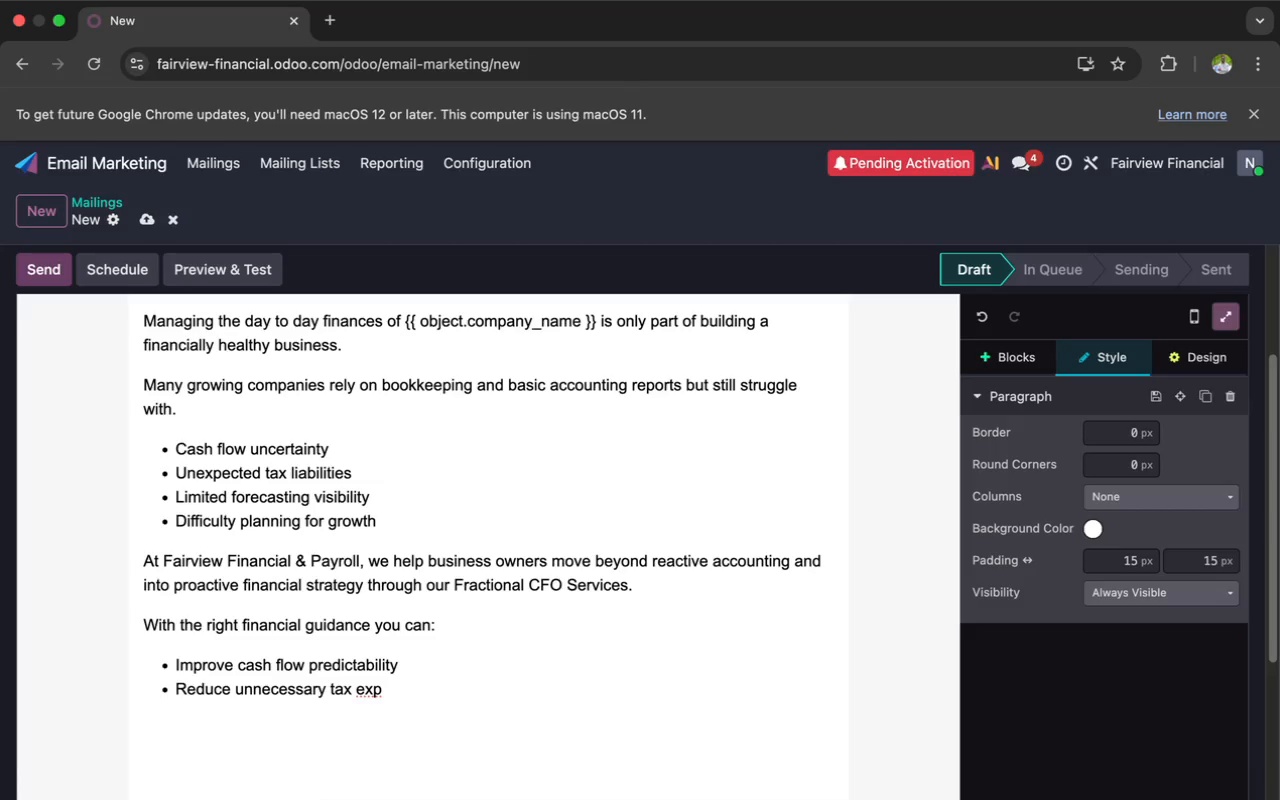 
wait(5.14)
 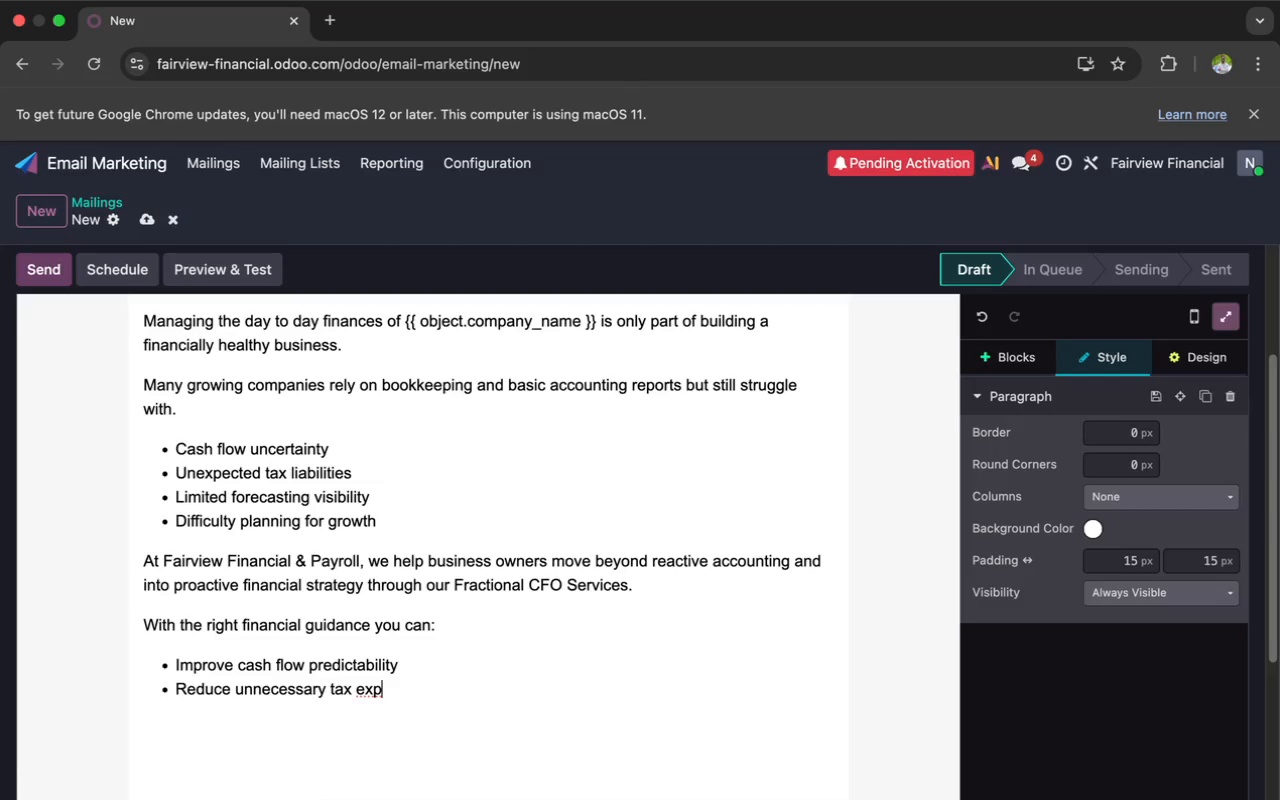 
type(osure)
 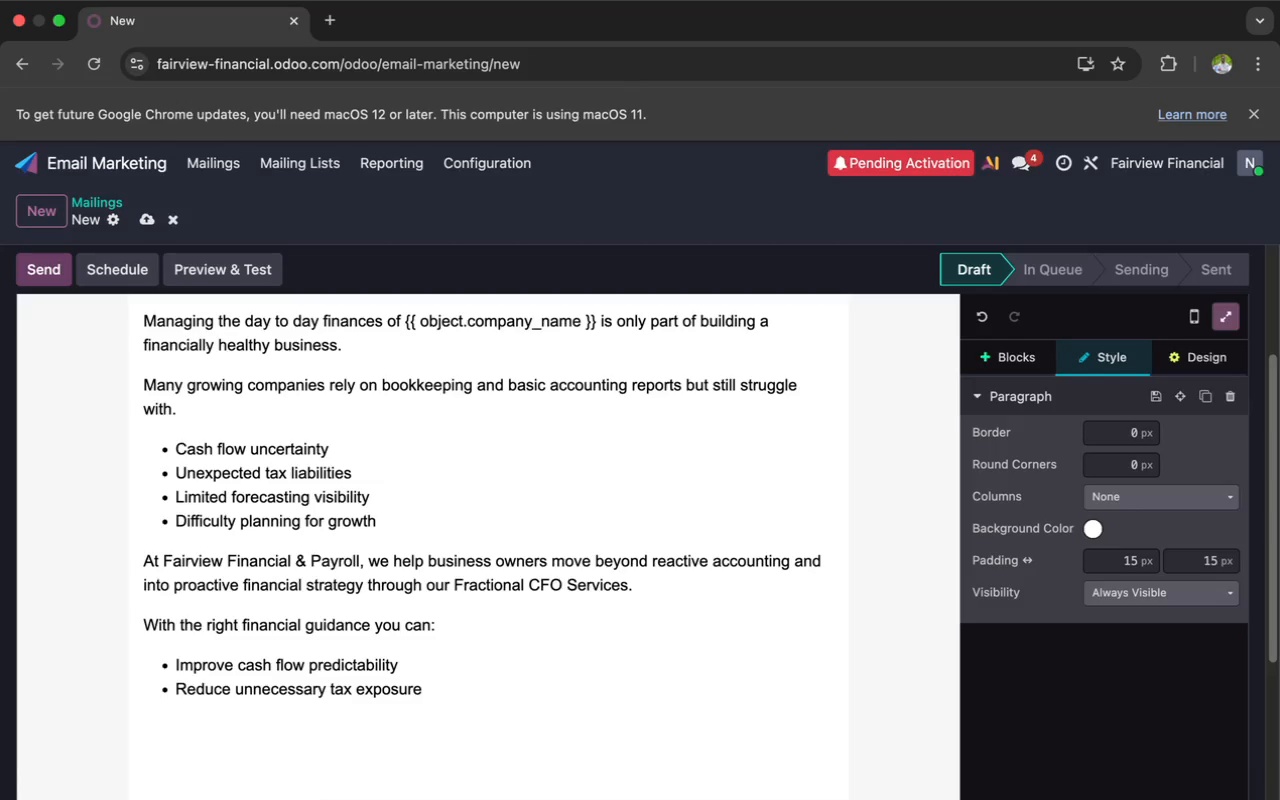 
key(Enter)
 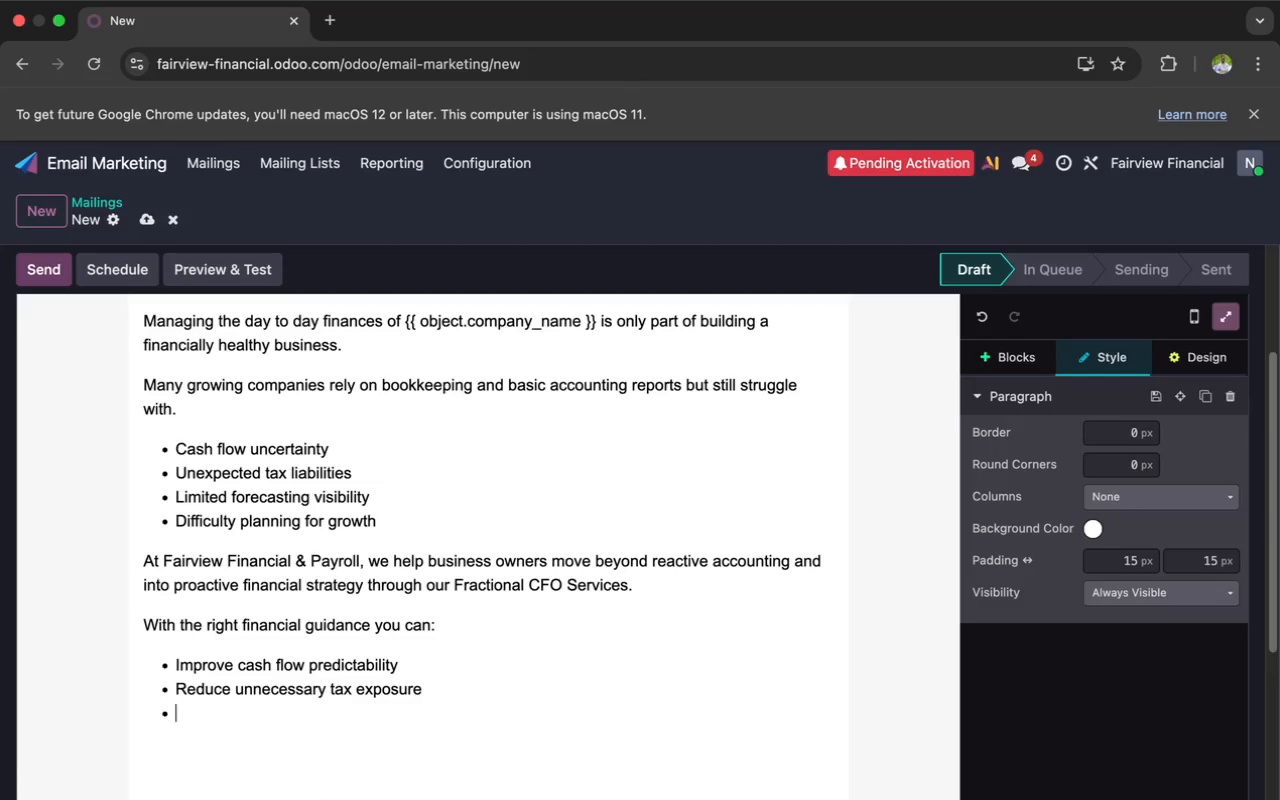 
wait(5.05)
 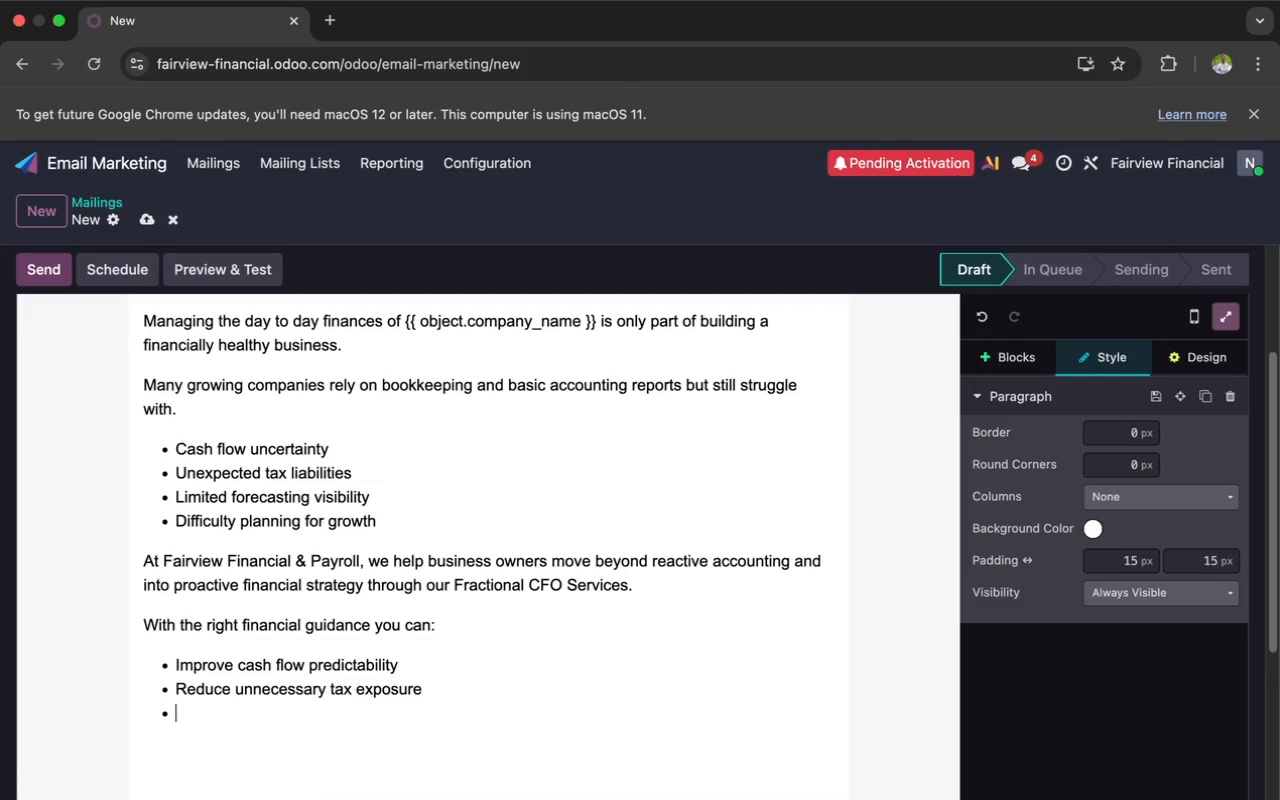 
type(Make confident growth decisions)
 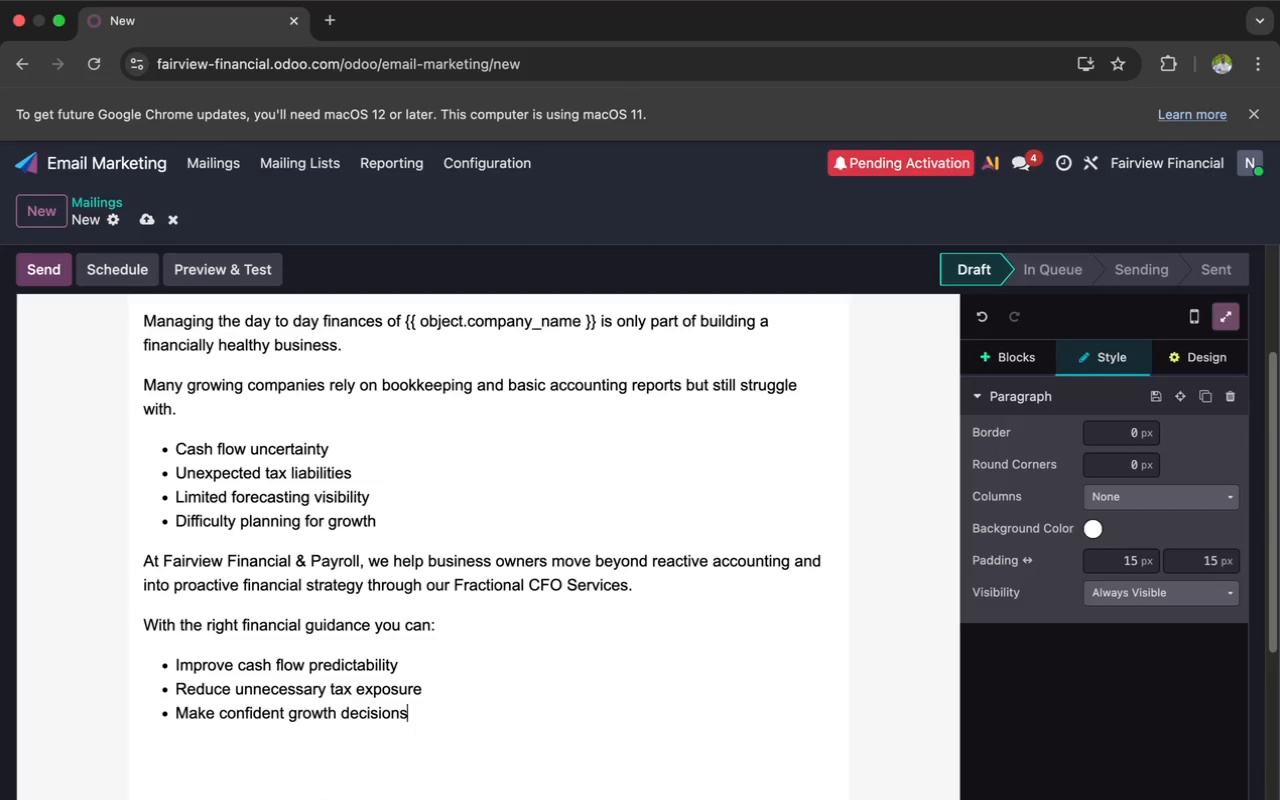 
key(Enter)
 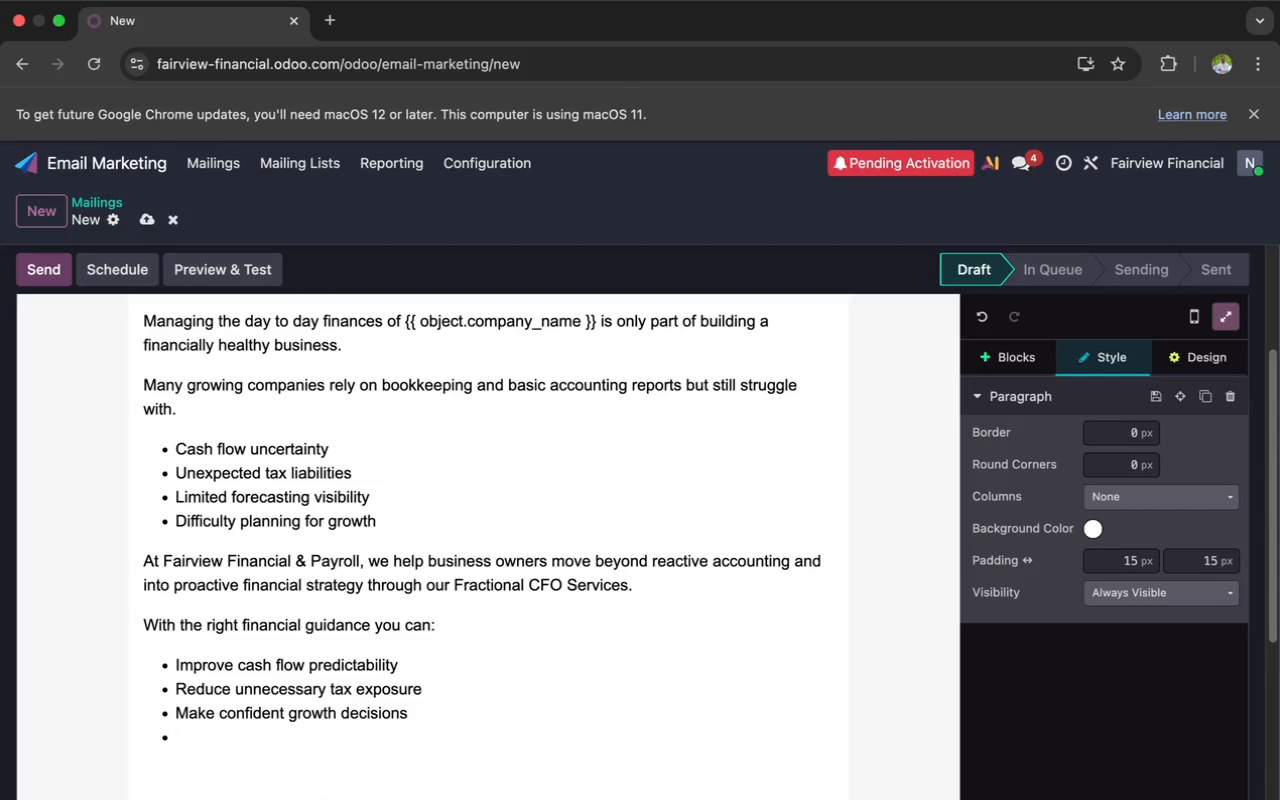 
type(Build a long term financial roadmap)
 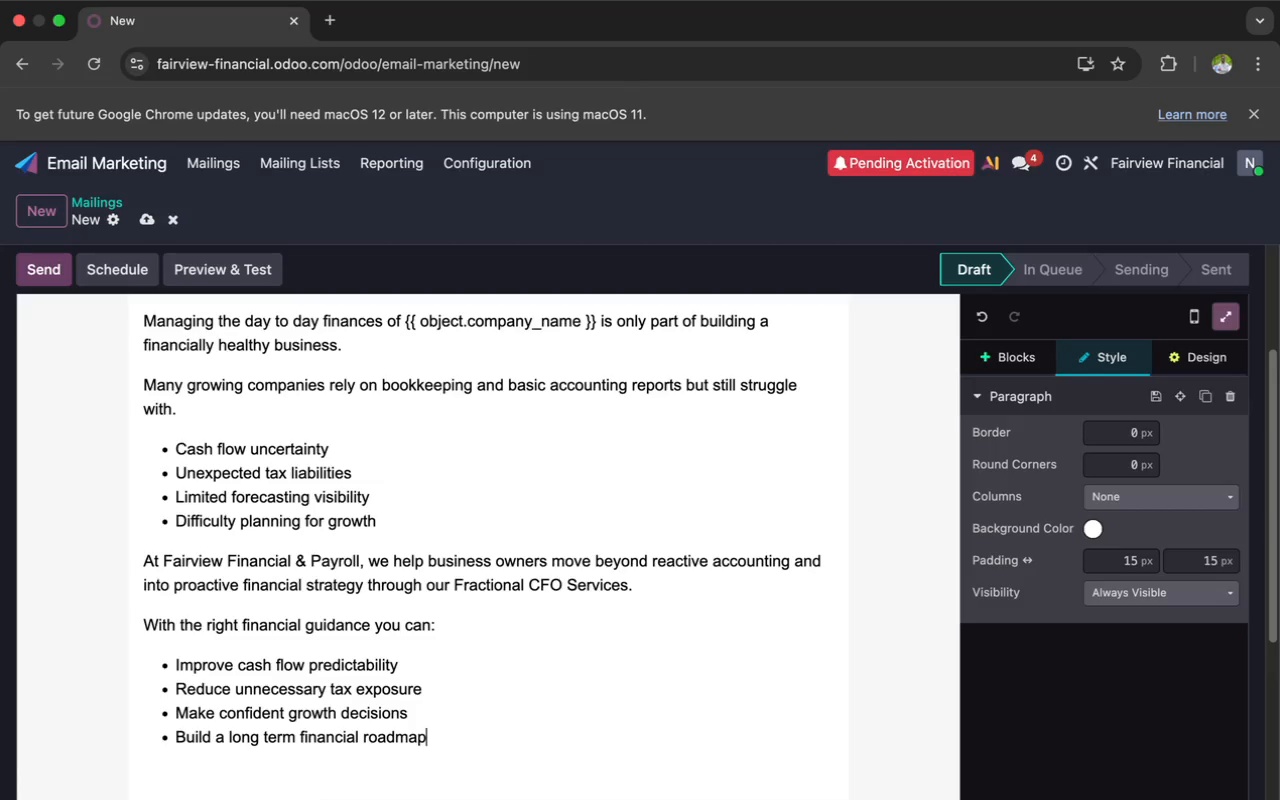 
key(Enter)
 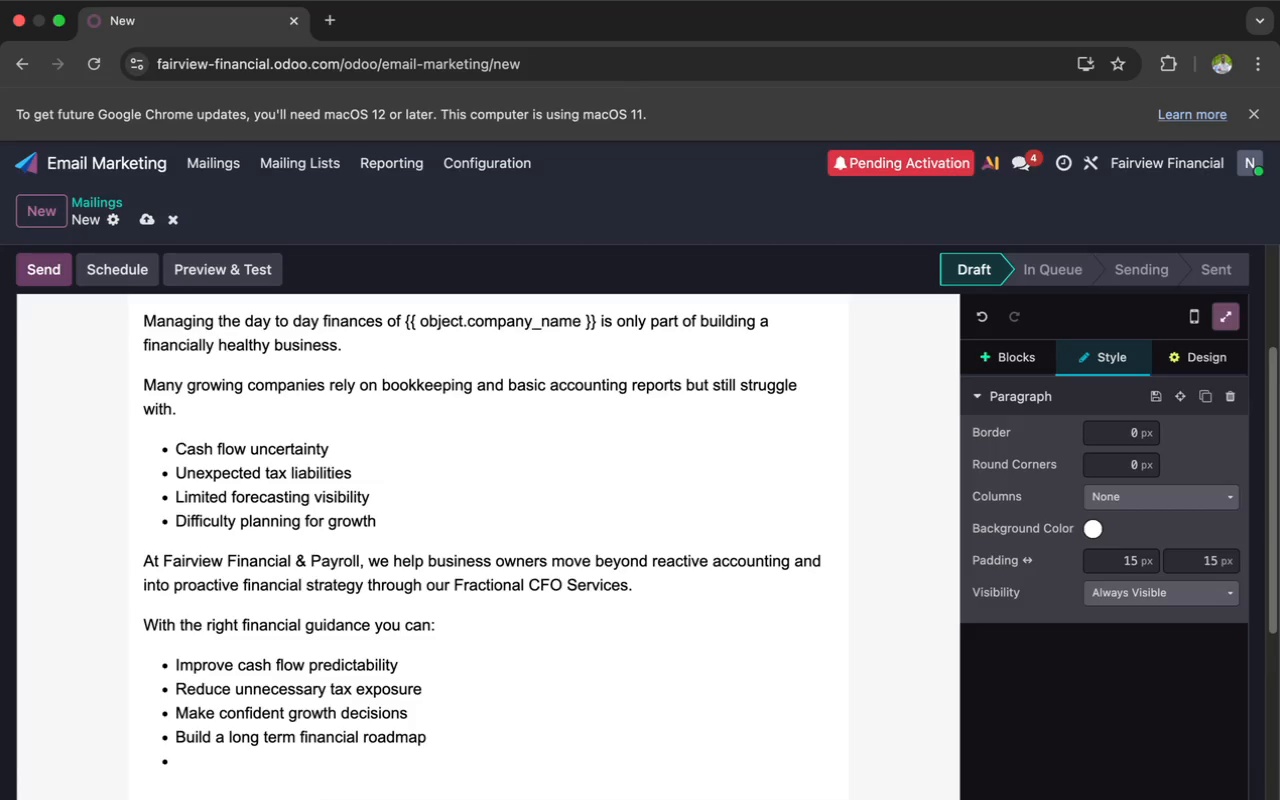 
key(Enter)
 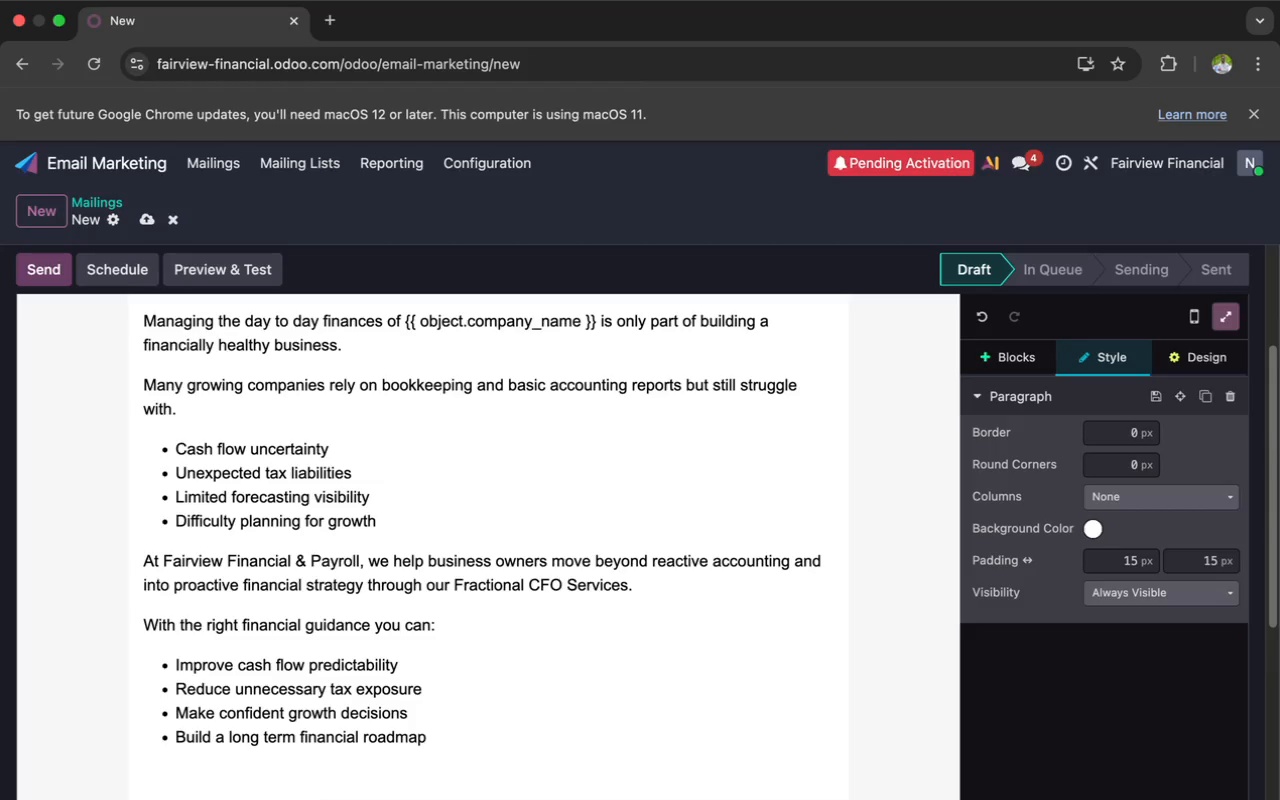 
type(Our team works)
 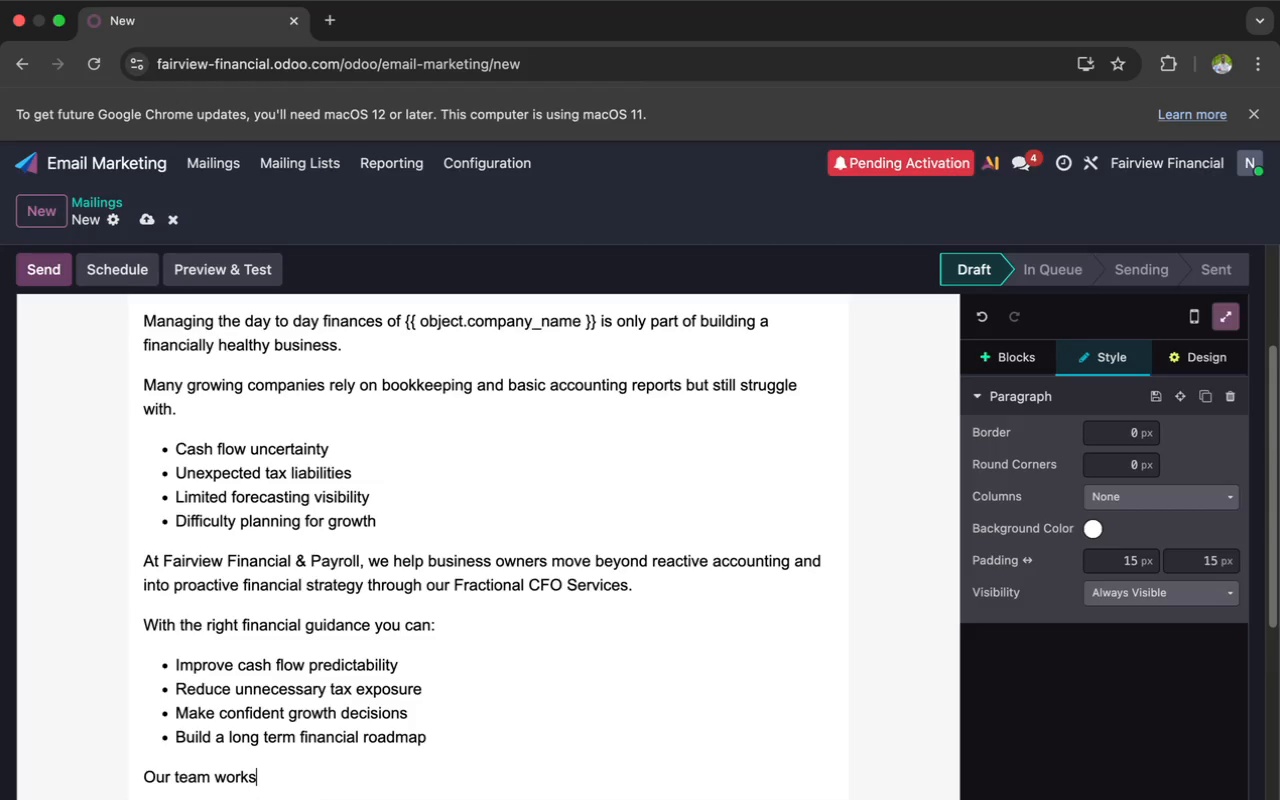 
wait(8.51)
 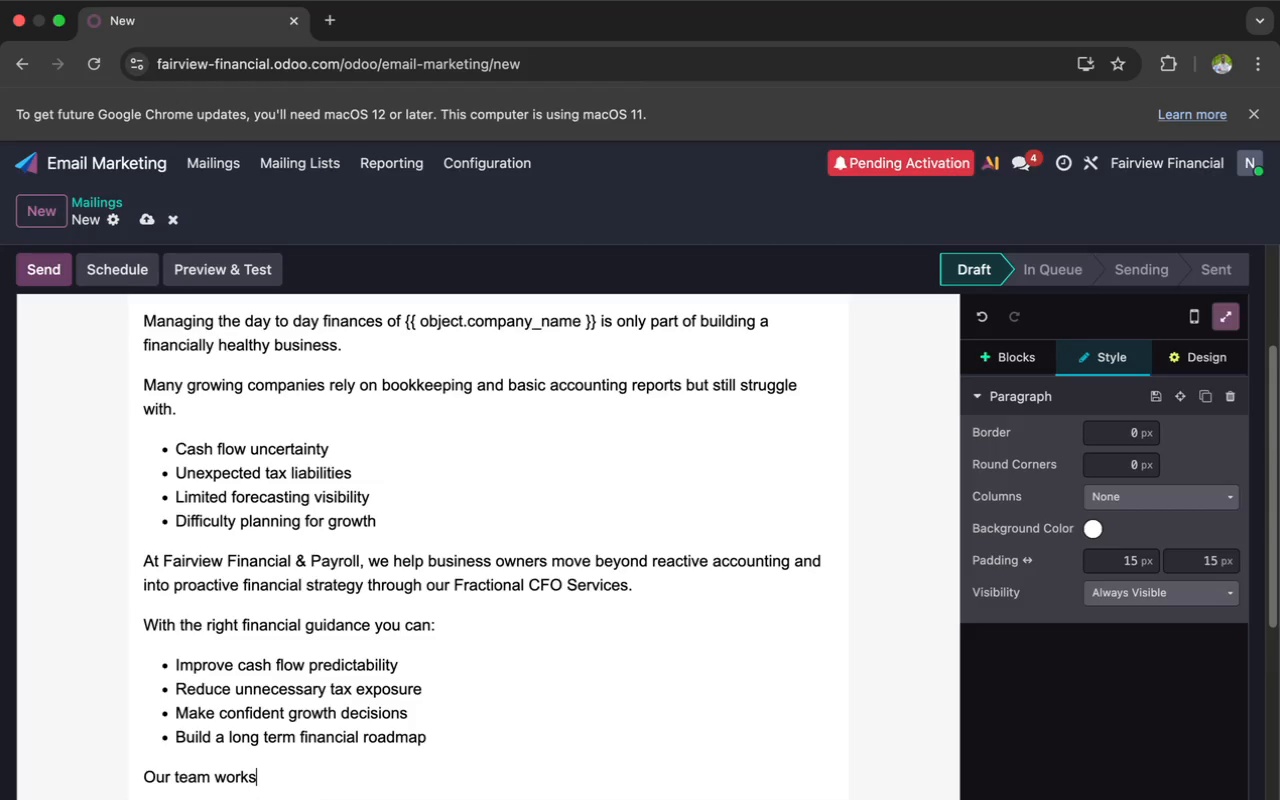 
type( along)
 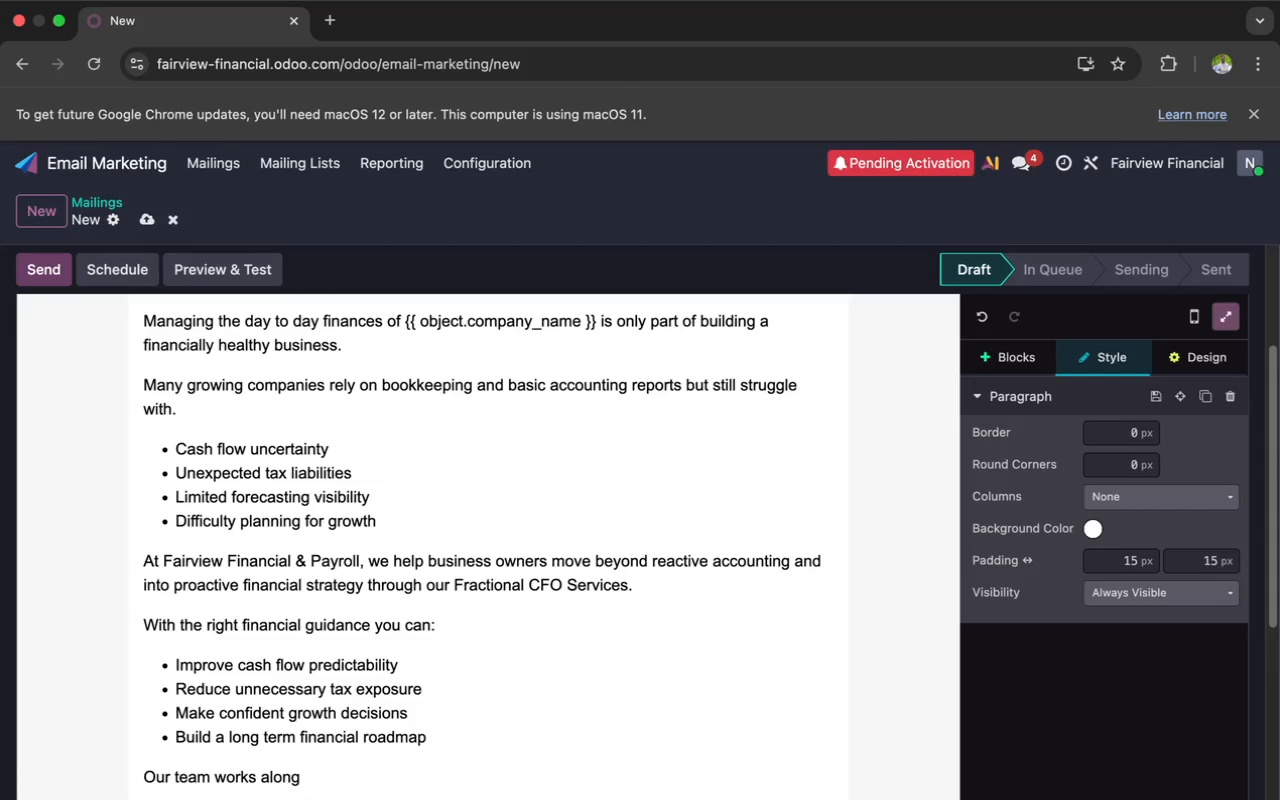 
wait(6.58)
 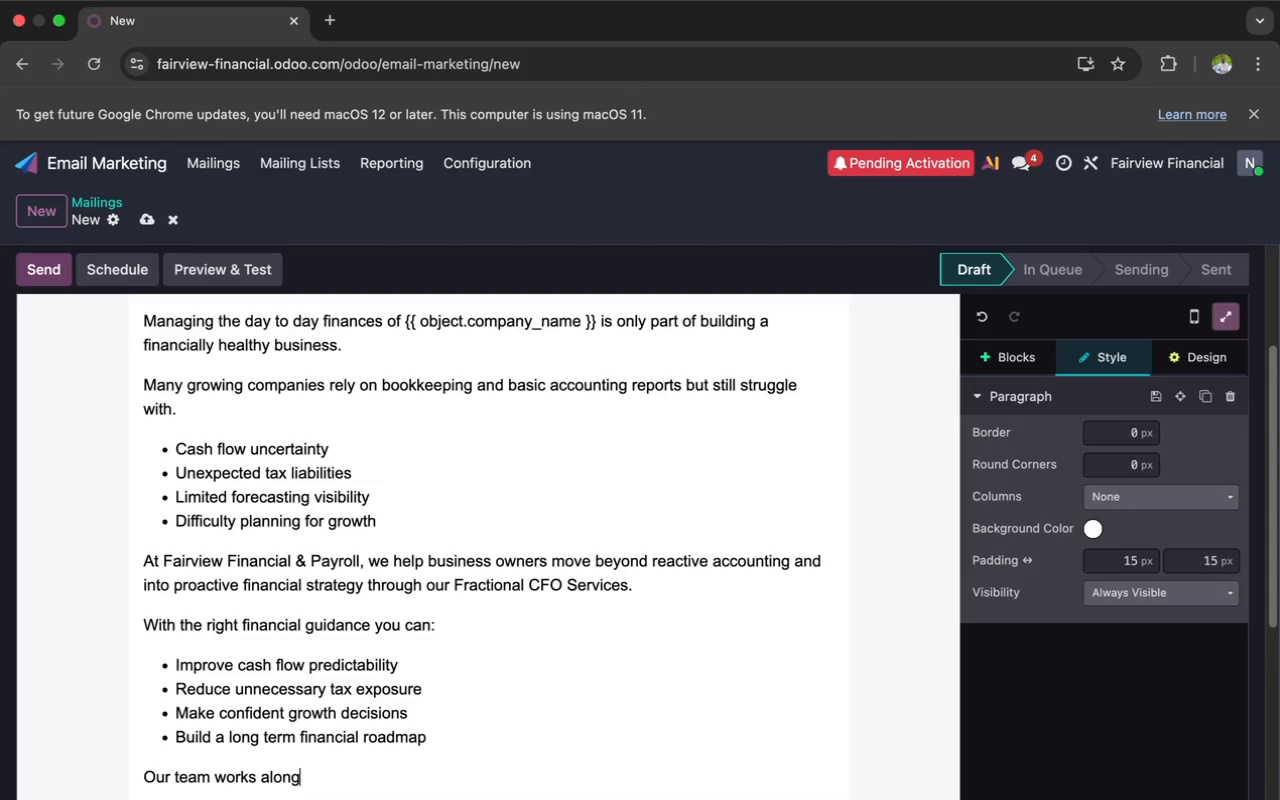 
type(side small businesses to provide executive level financial insight without the cost of a )
 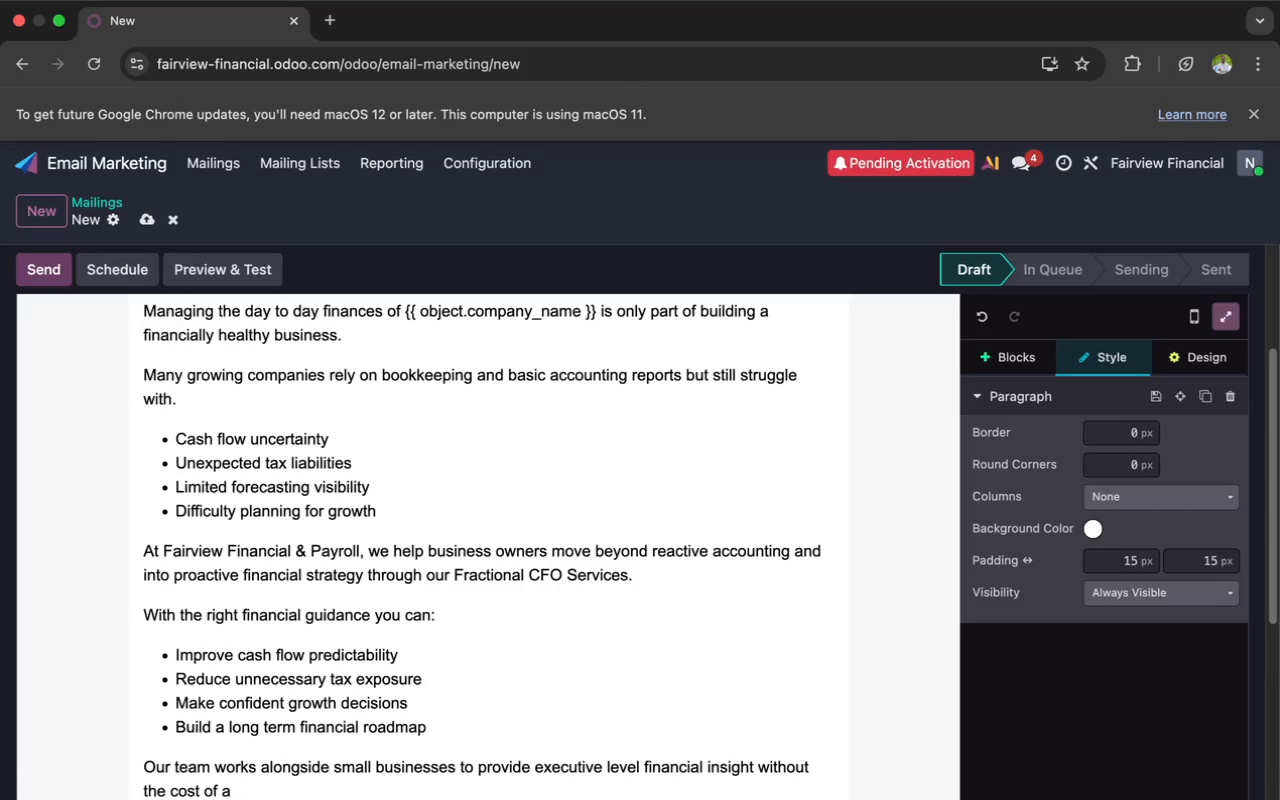 
wait(11.86)
 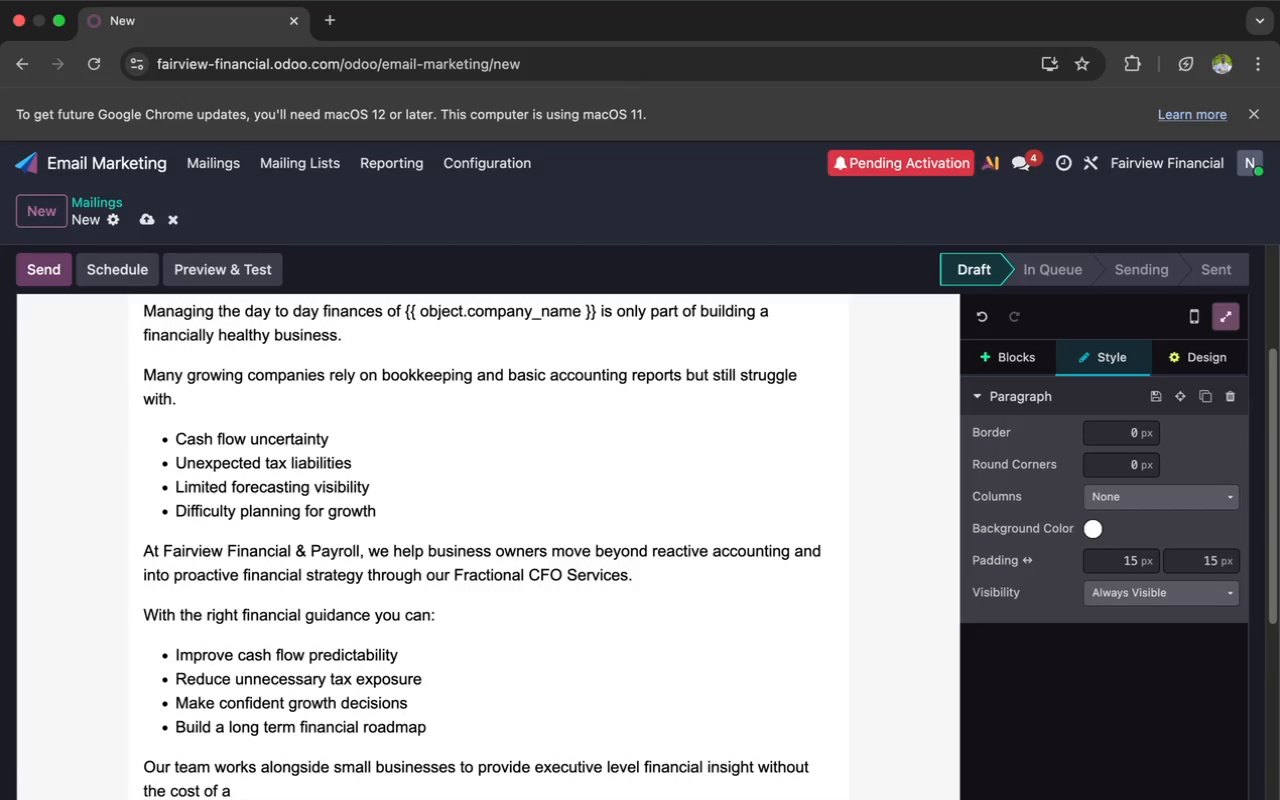 
type(full time CFo)
key(Backspace)
type(O)
 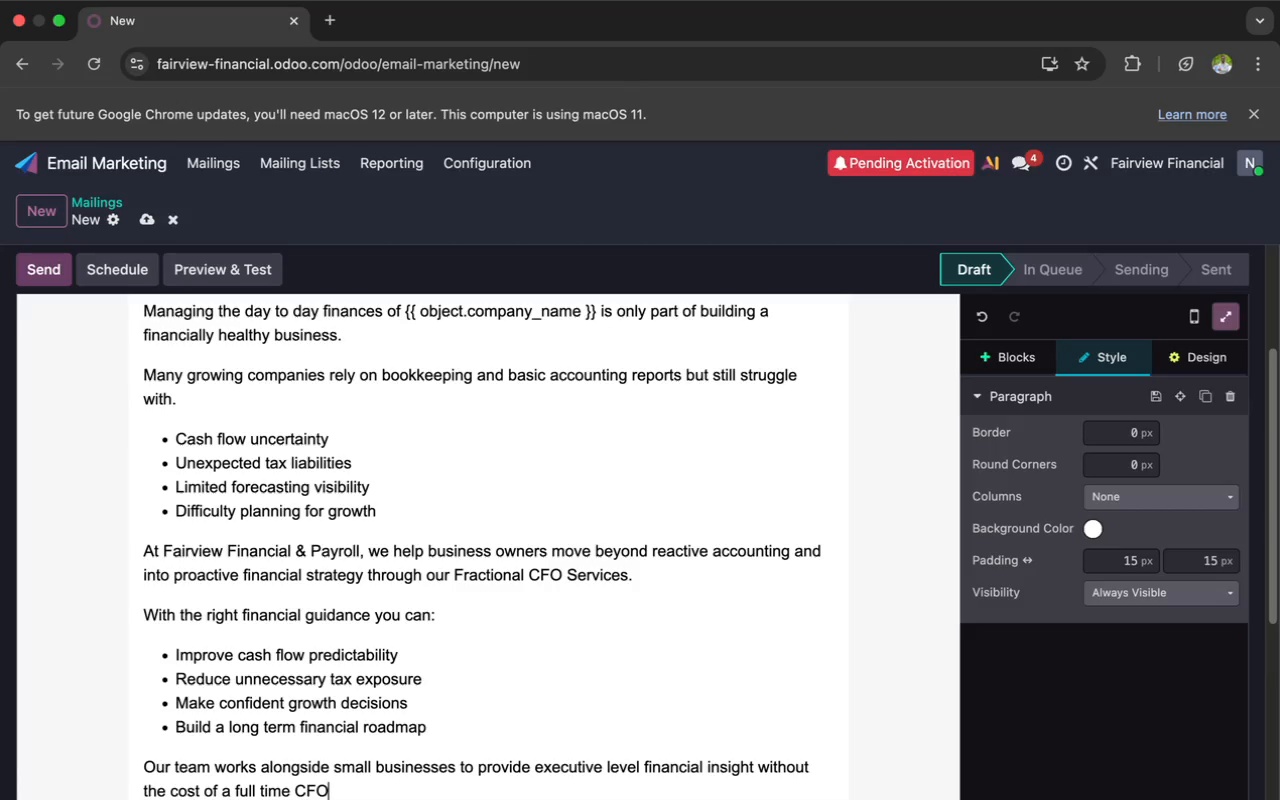 
key(Enter)
 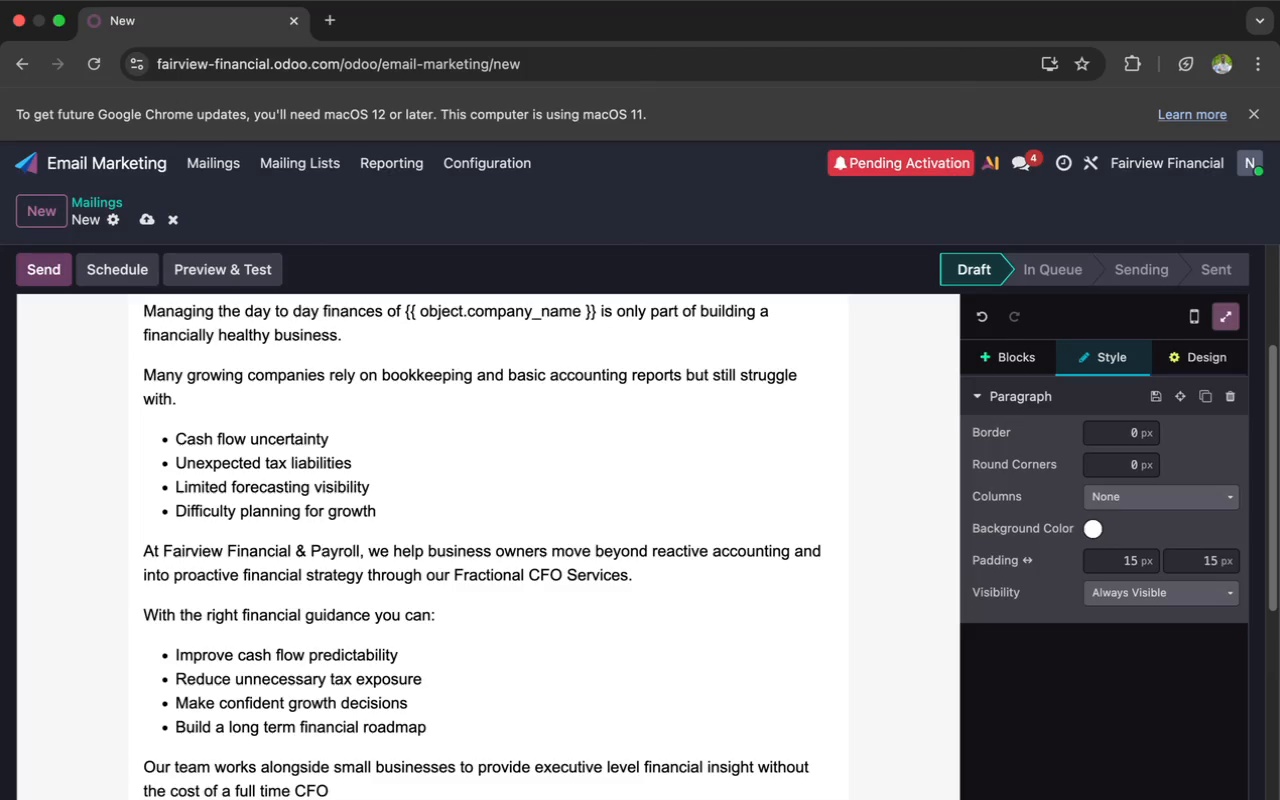 
wait(6.06)
 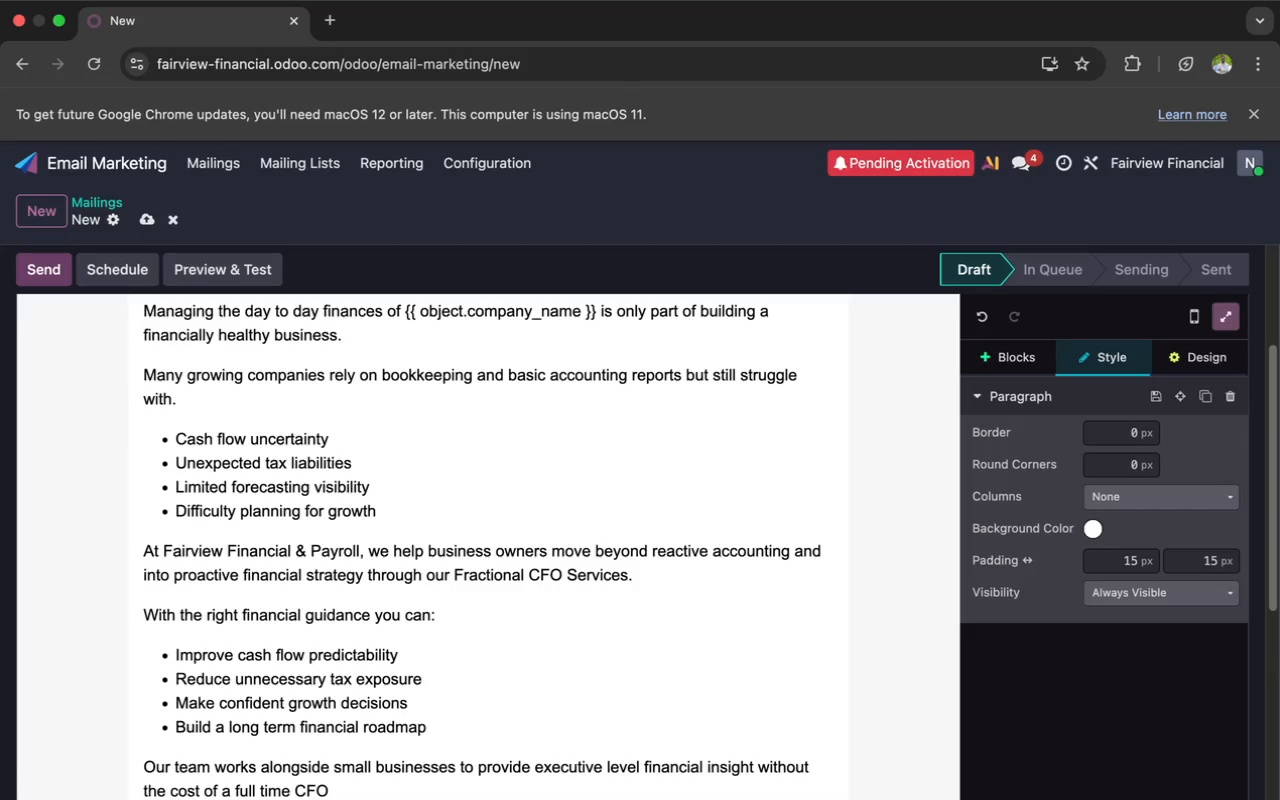 
scroll: coordinate [402, 661], scroll_direction: down, amount: 11.0
 